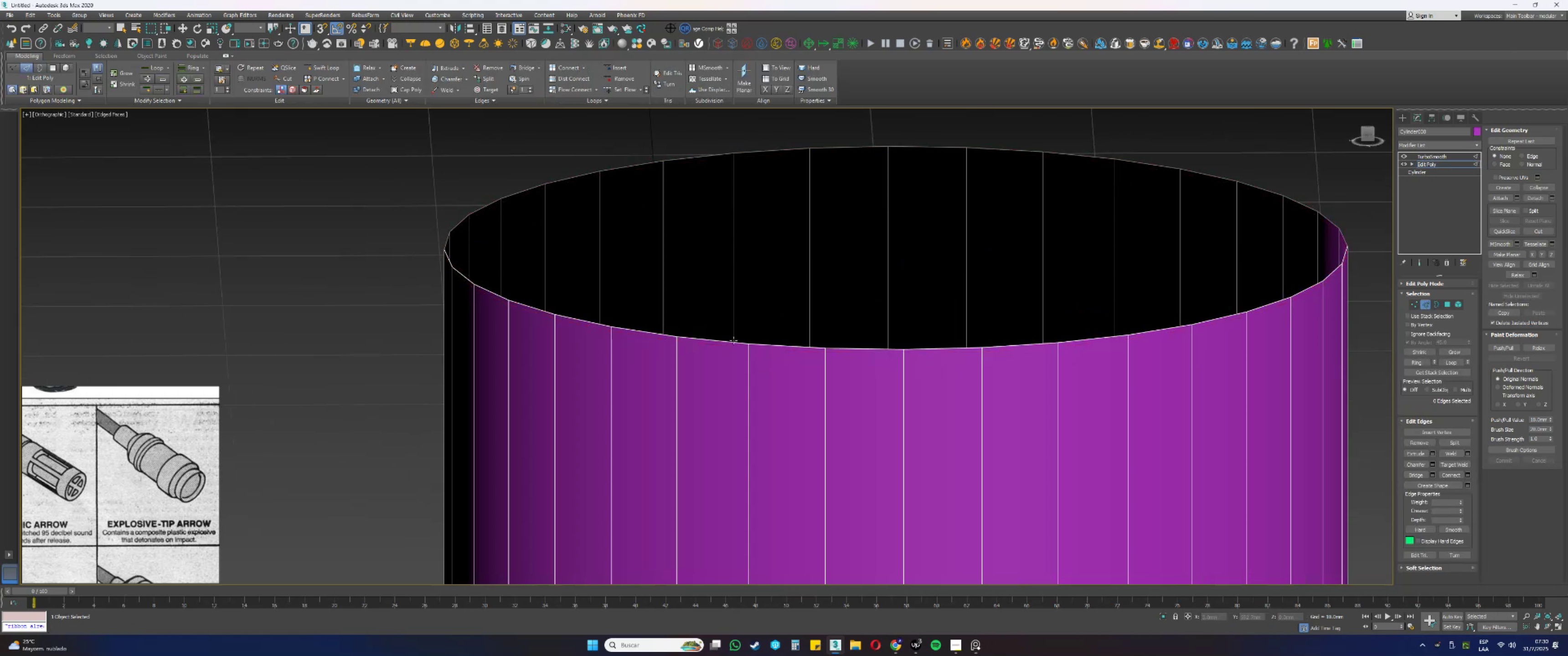 
type(3fz)
 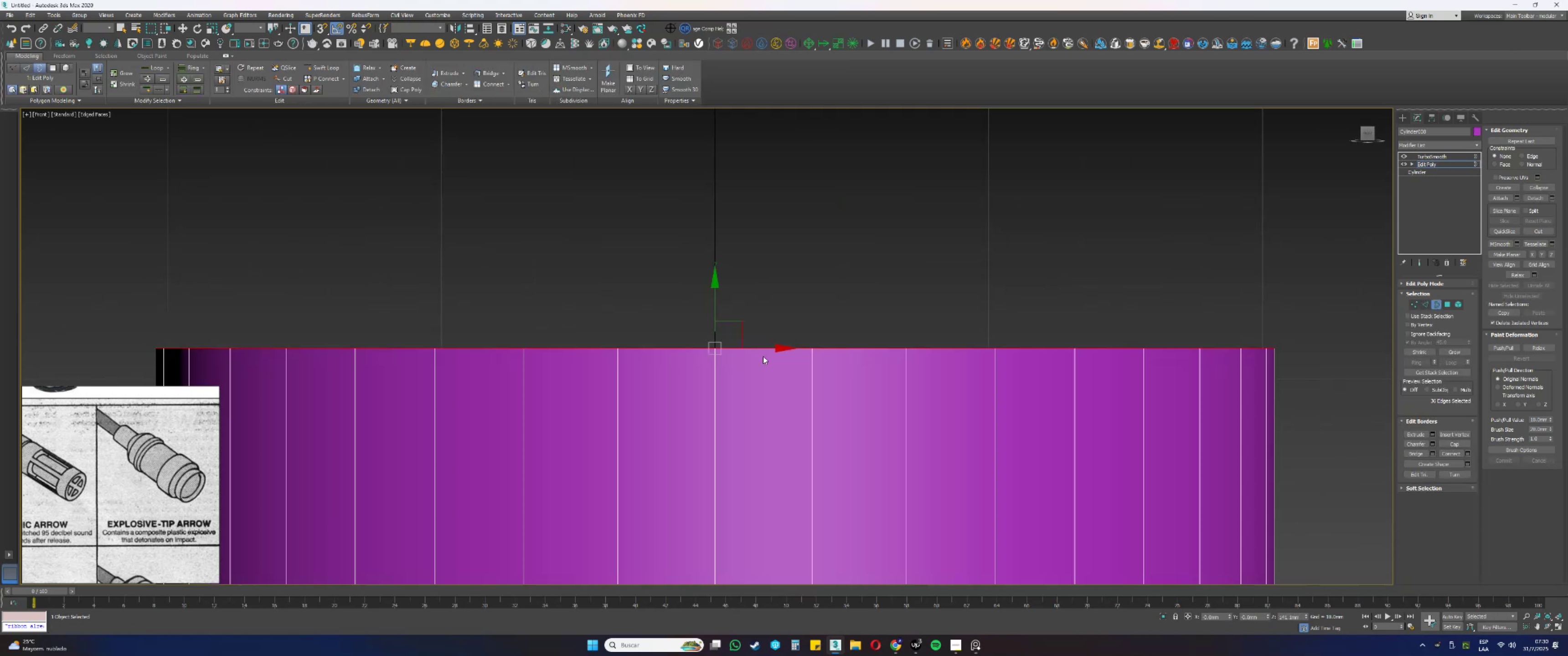 
left_click_drag(start_coordinate=[752, 315], to_coordinate=[762, 352])
 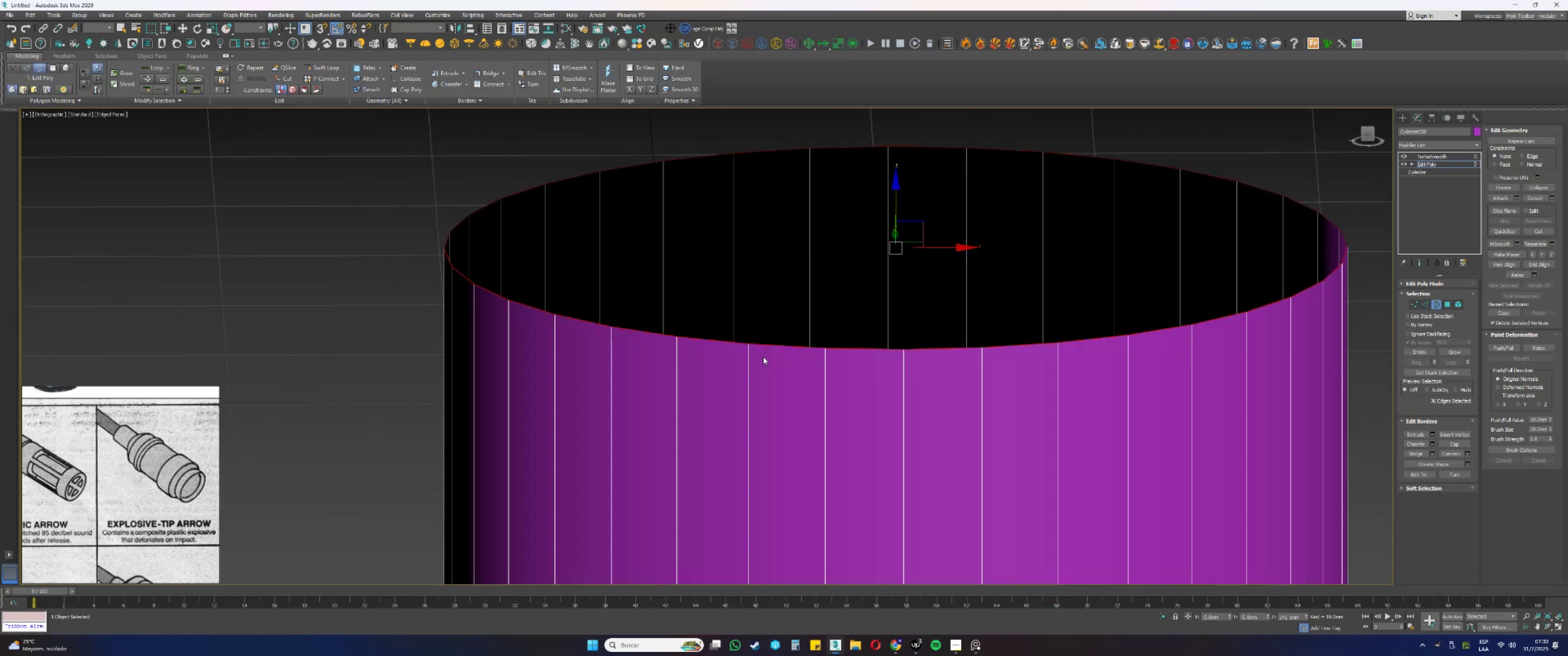 
scroll: coordinate [763, 356], scroll_direction: down, amount: 8.0
 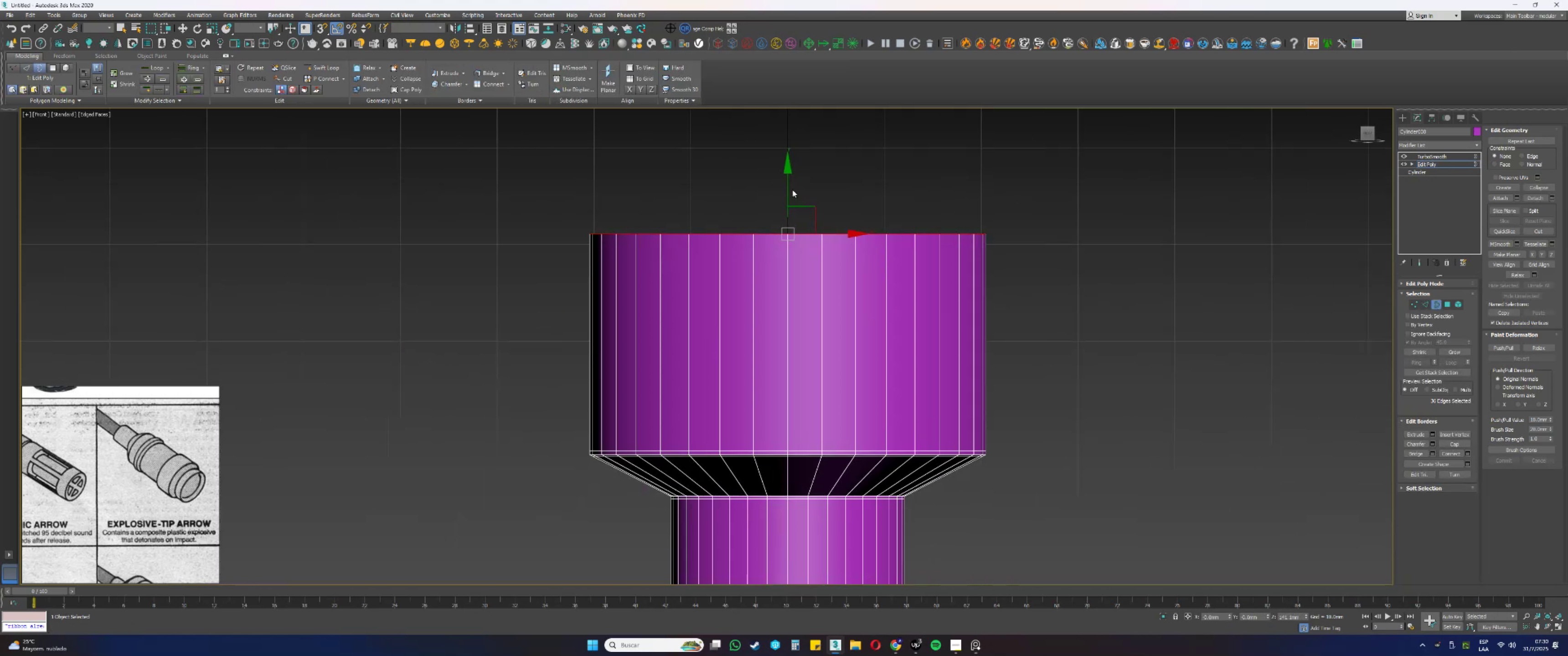 
left_click_drag(start_coordinate=[789, 187], to_coordinate=[786, 279])
 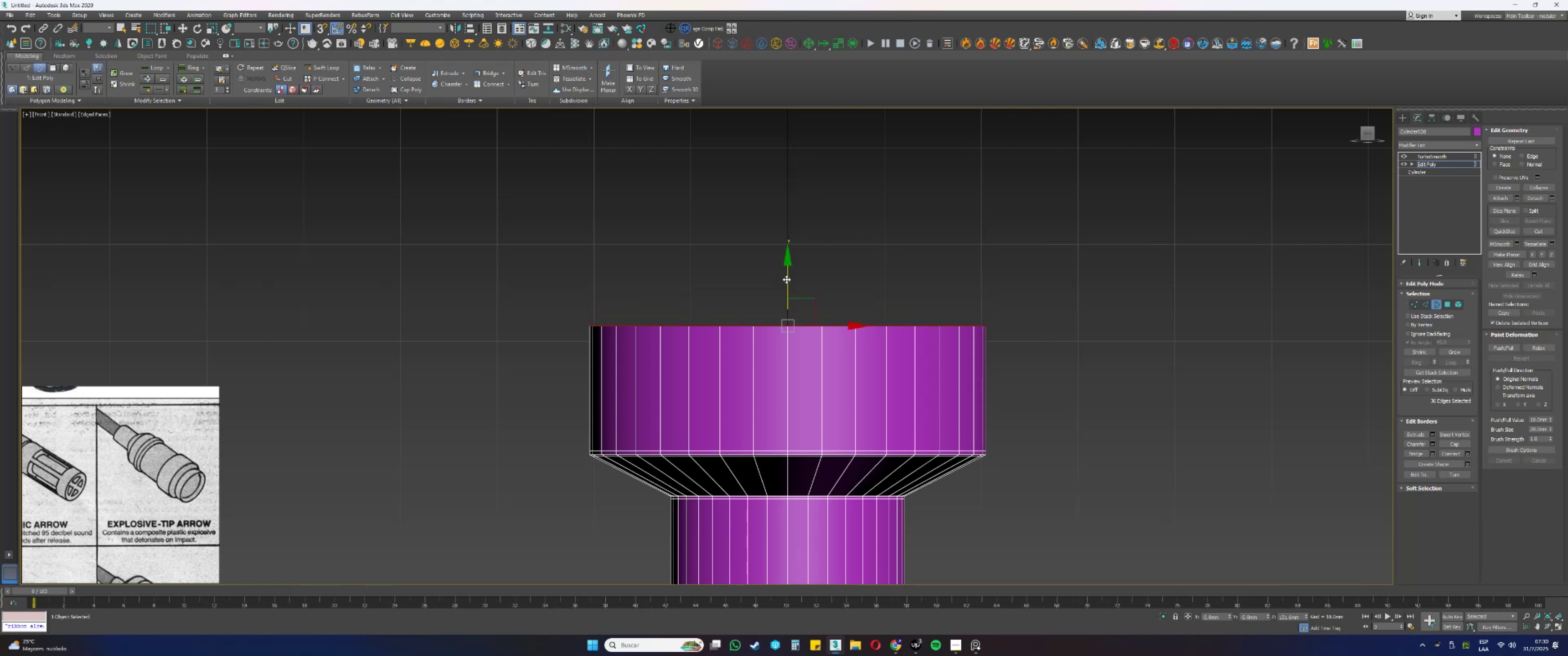 
hold_key(key=ShiftLeft, duration=0.49)
left_click_drag(start_coordinate=[786, 279], to_coordinate=[799, 204])
 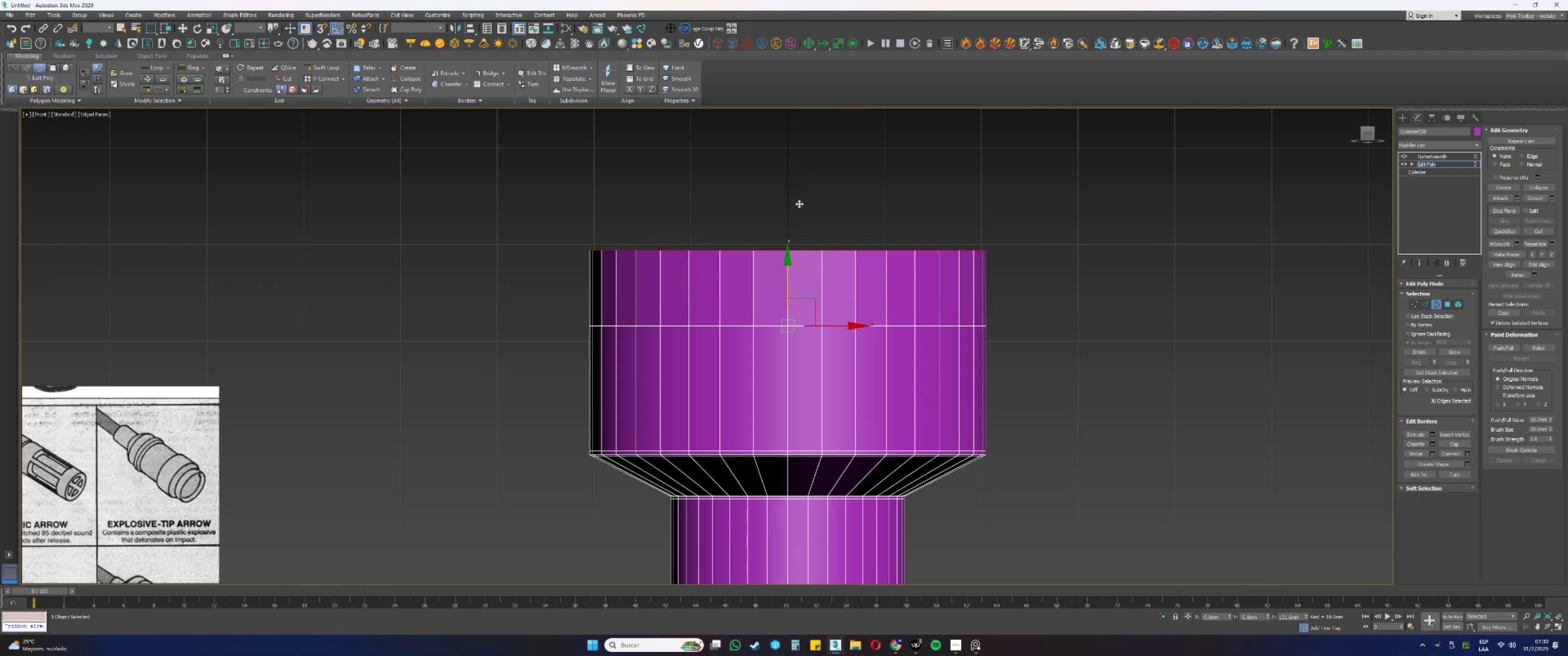 
hold_key(key=ShiftLeft, duration=0.78)
left_click_drag(start_coordinate=[786, 202], to_coordinate=[814, 60])
 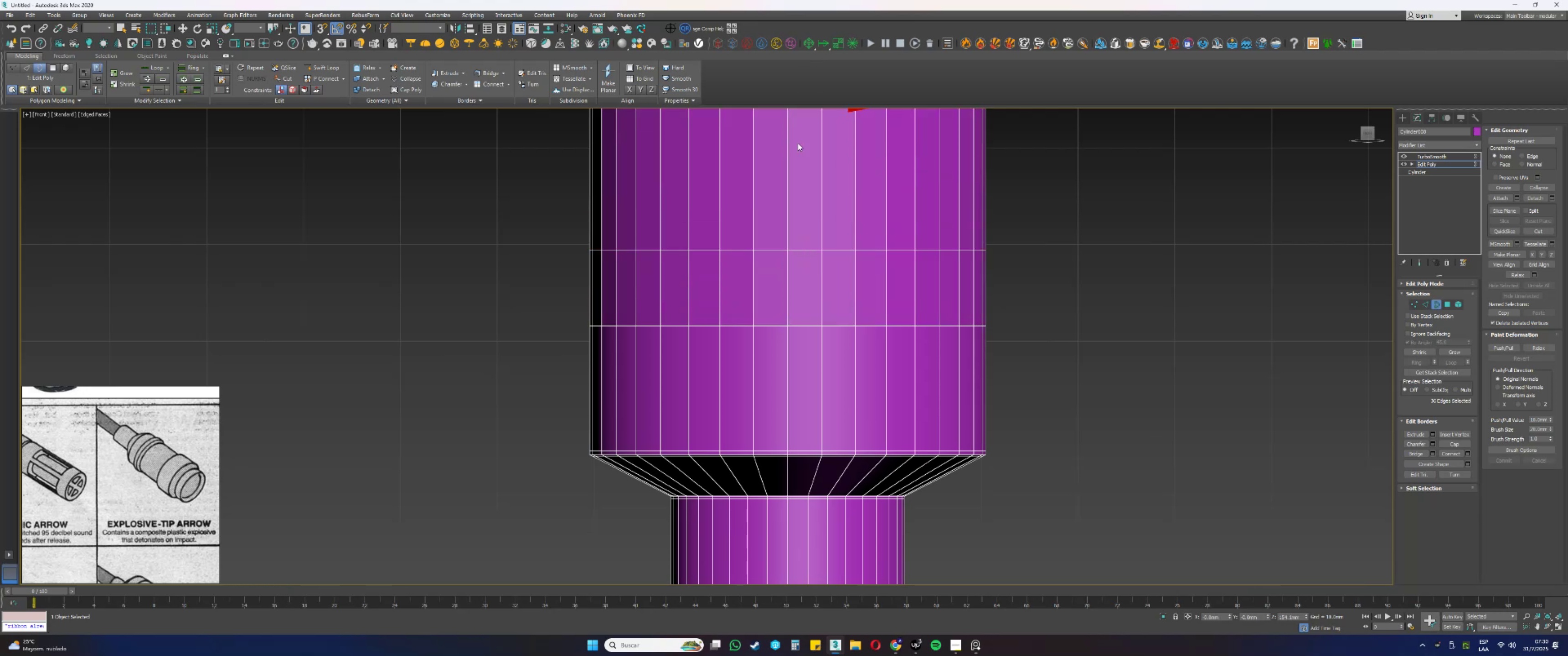 
key(4)
 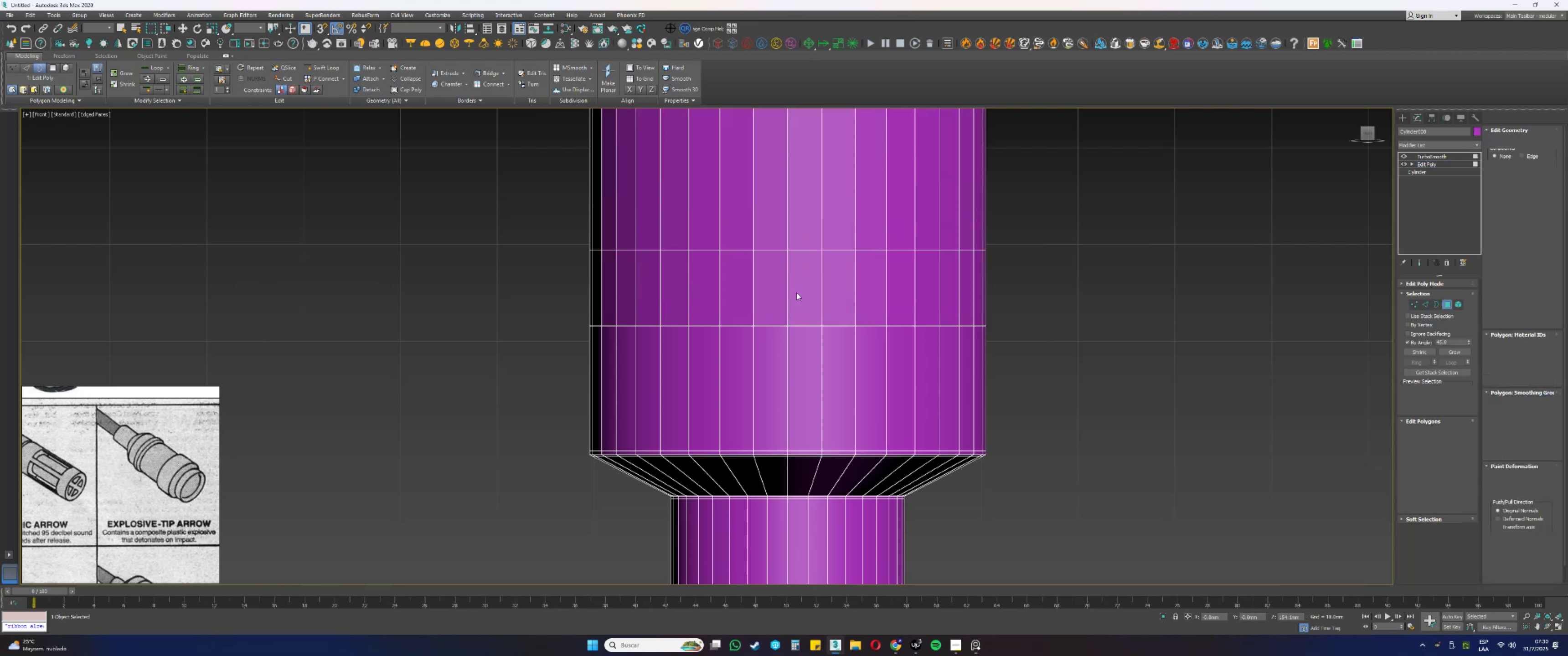 
left_click_drag(start_coordinate=[1046, 282], to_coordinate=[502, 269])
 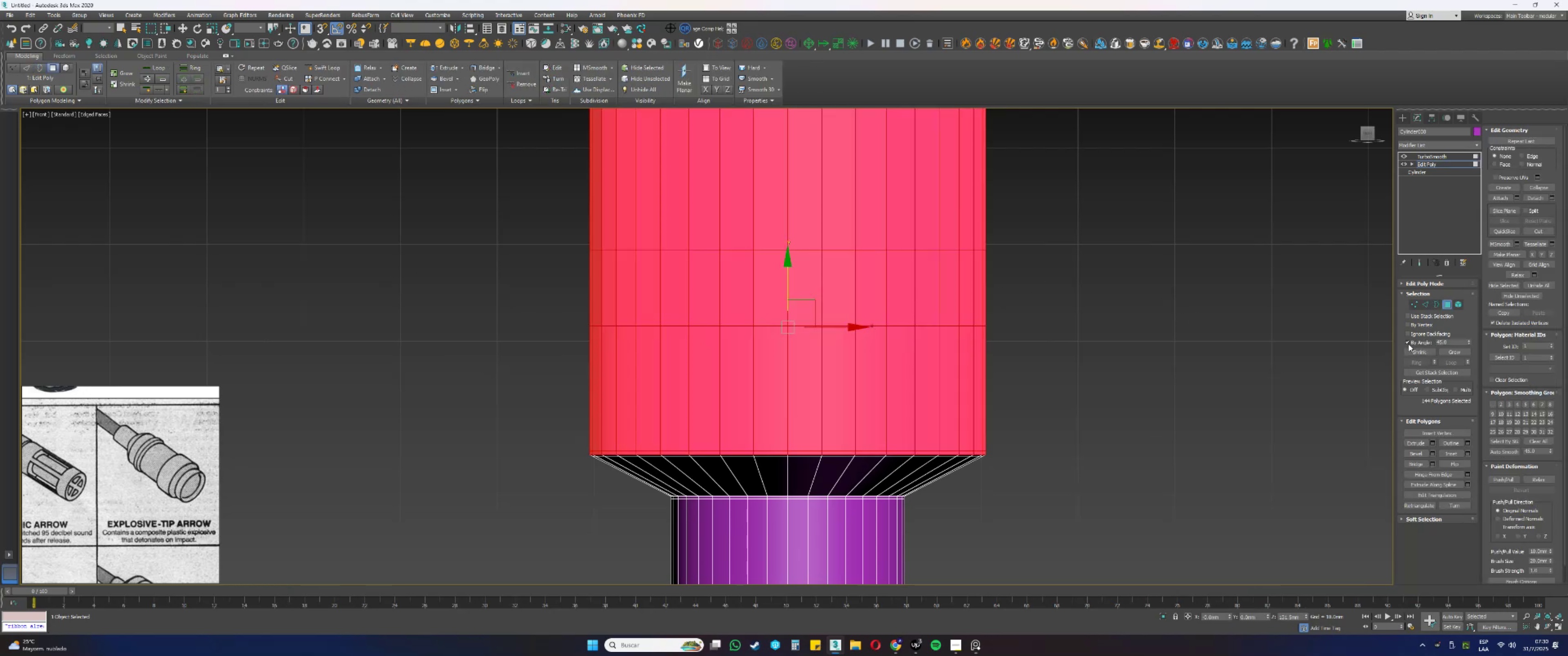 
left_click_drag(start_coordinate=[1131, 279], to_coordinate=[1154, 290])
 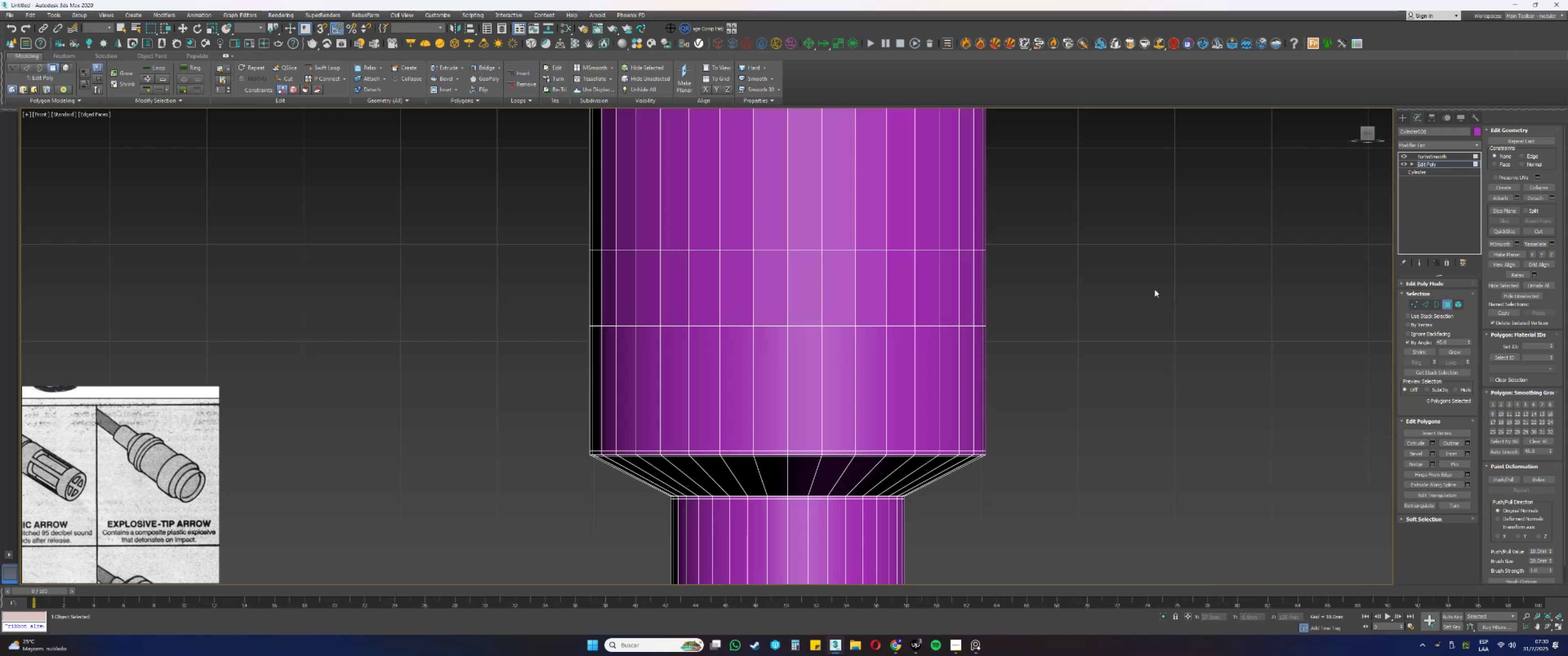 
left_click_drag(start_coordinate=[1128, 286], to_coordinate=[532, 281])
 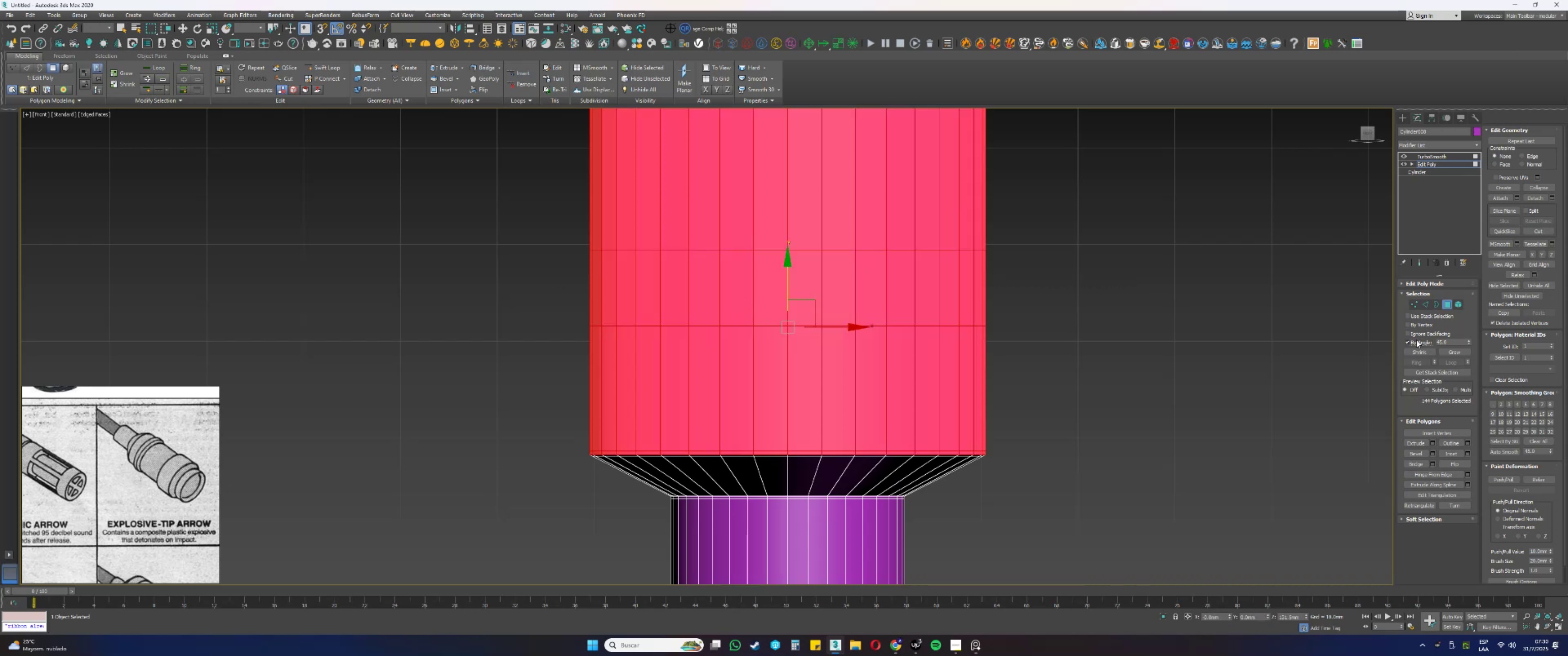 
left_click_drag(start_coordinate=[1074, 274], to_coordinate=[505, 276])
 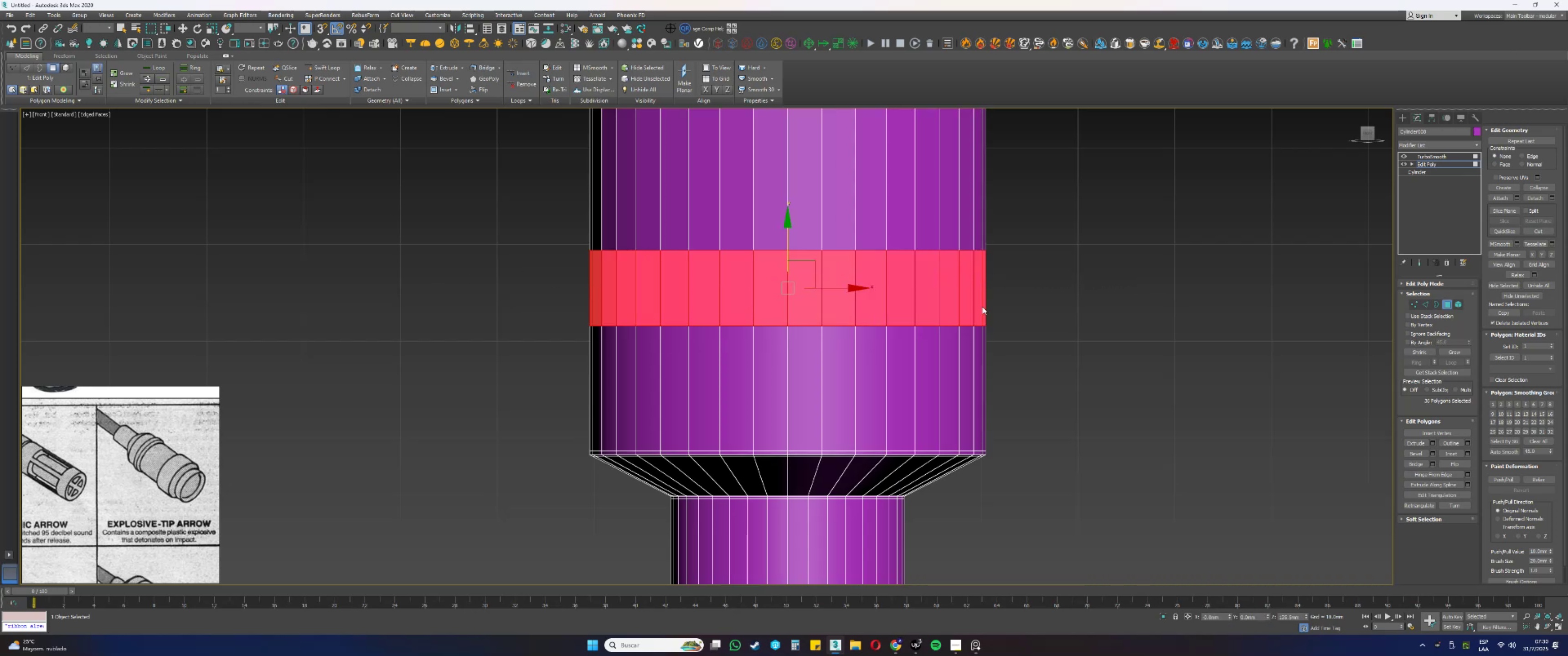 
hold_key(key=AltLeft, duration=0.33)
 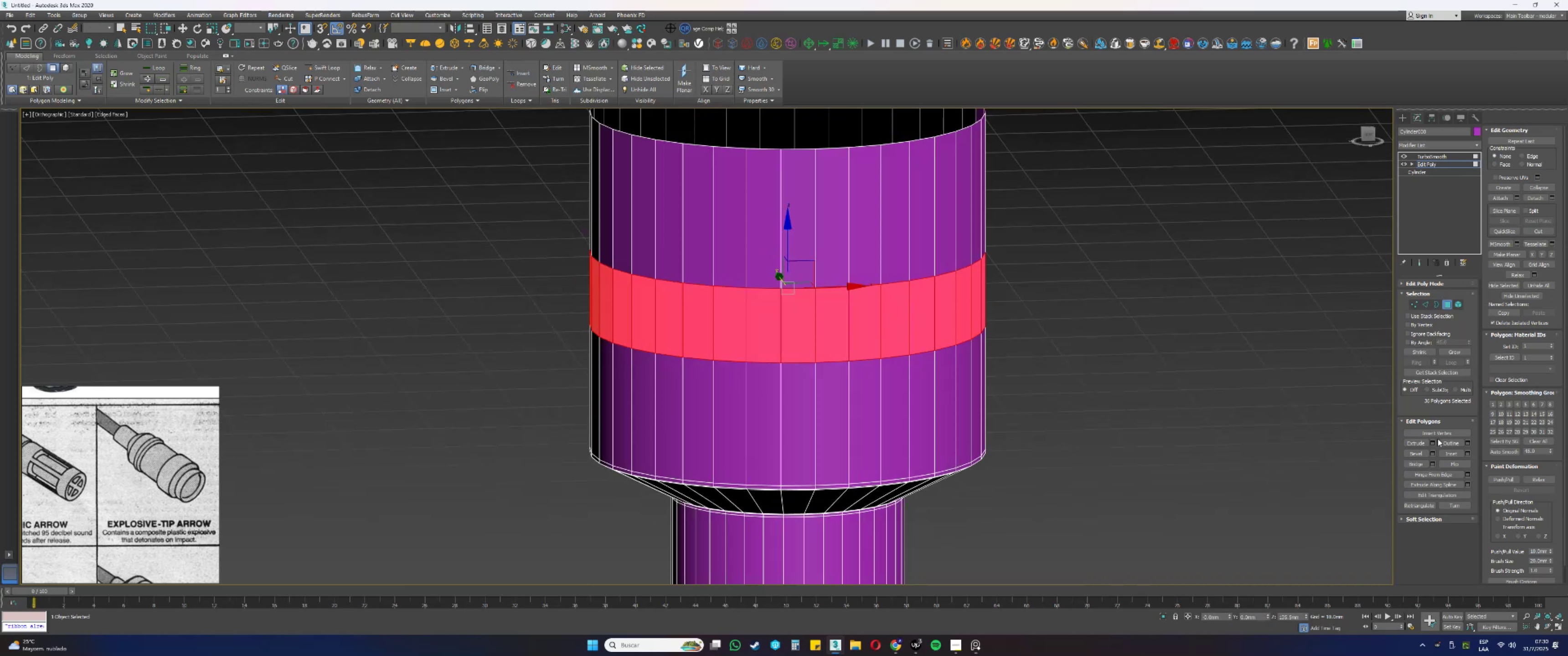 
left_click([1432, 442])
 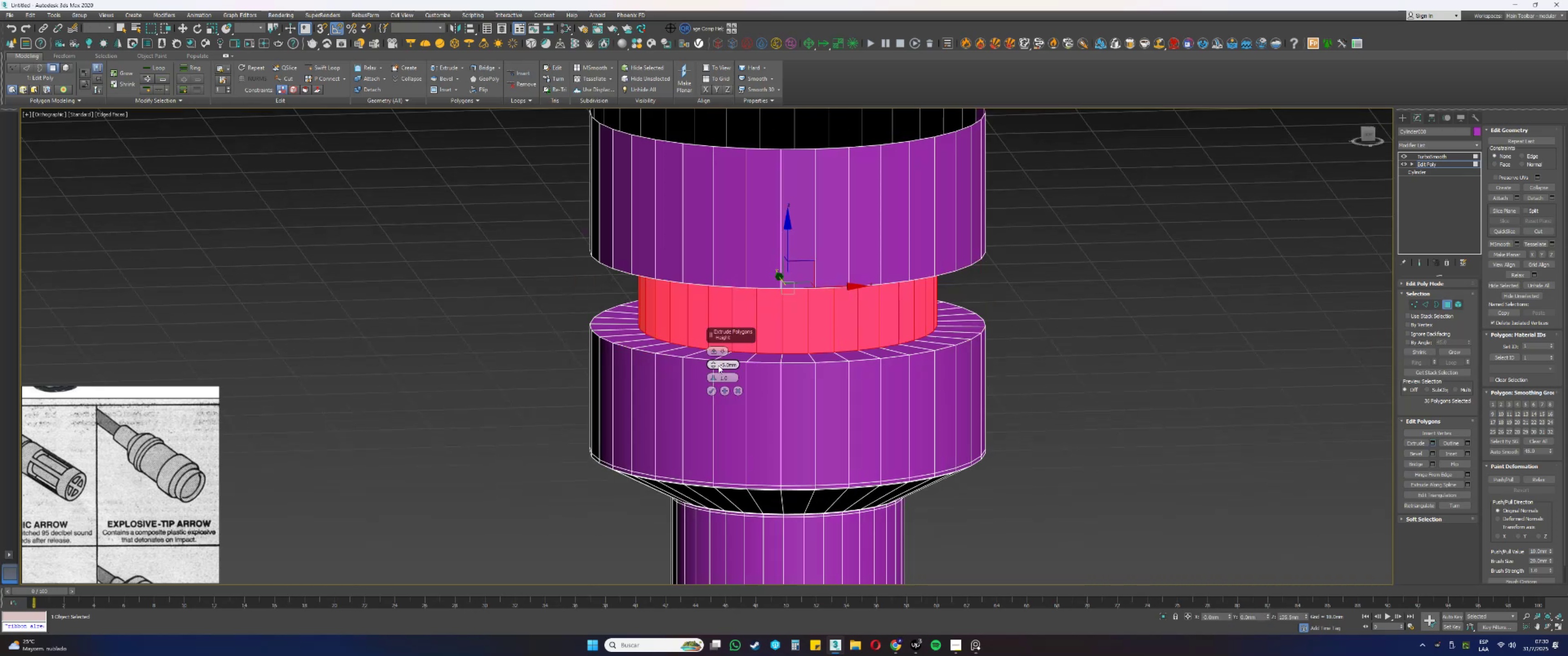 
left_click_drag(start_coordinate=[722, 364], to_coordinate=[717, 363])
 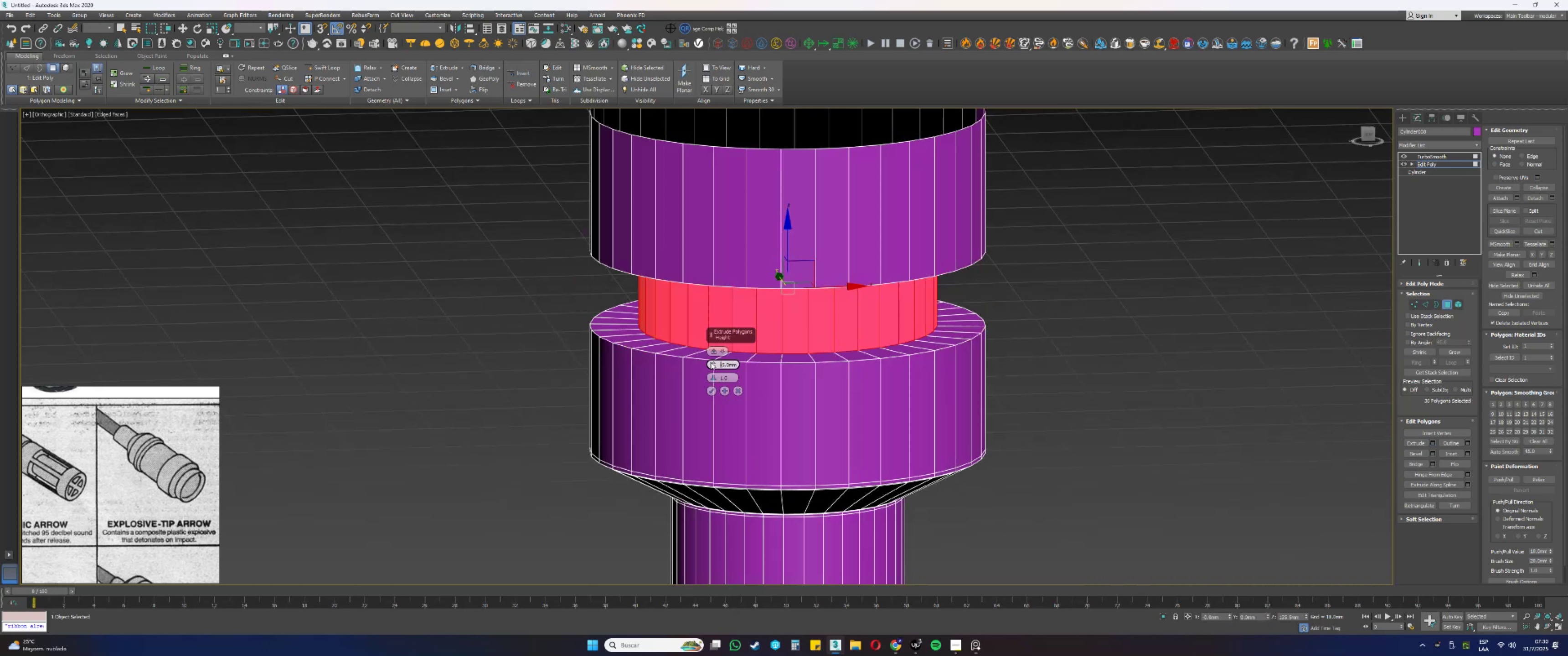 
key(Backspace)
 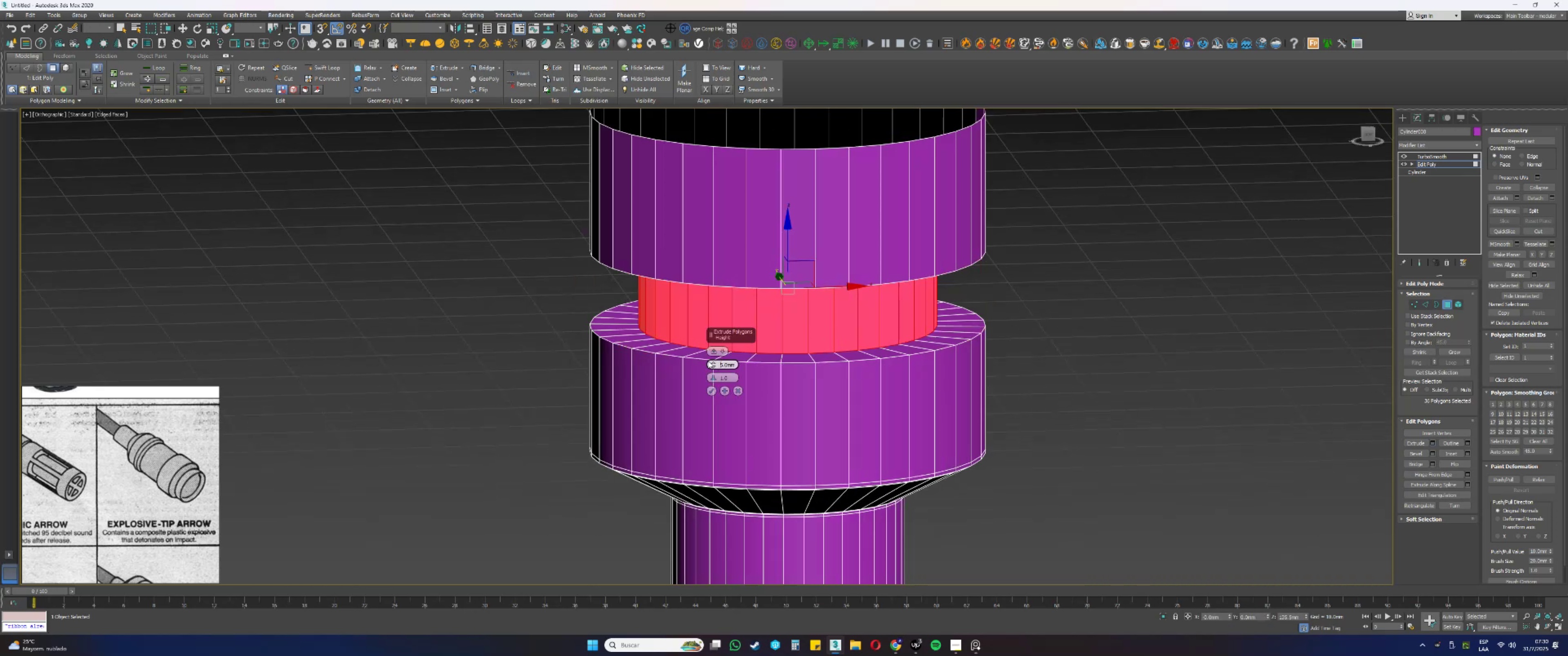 
key(NumpadEnter)
 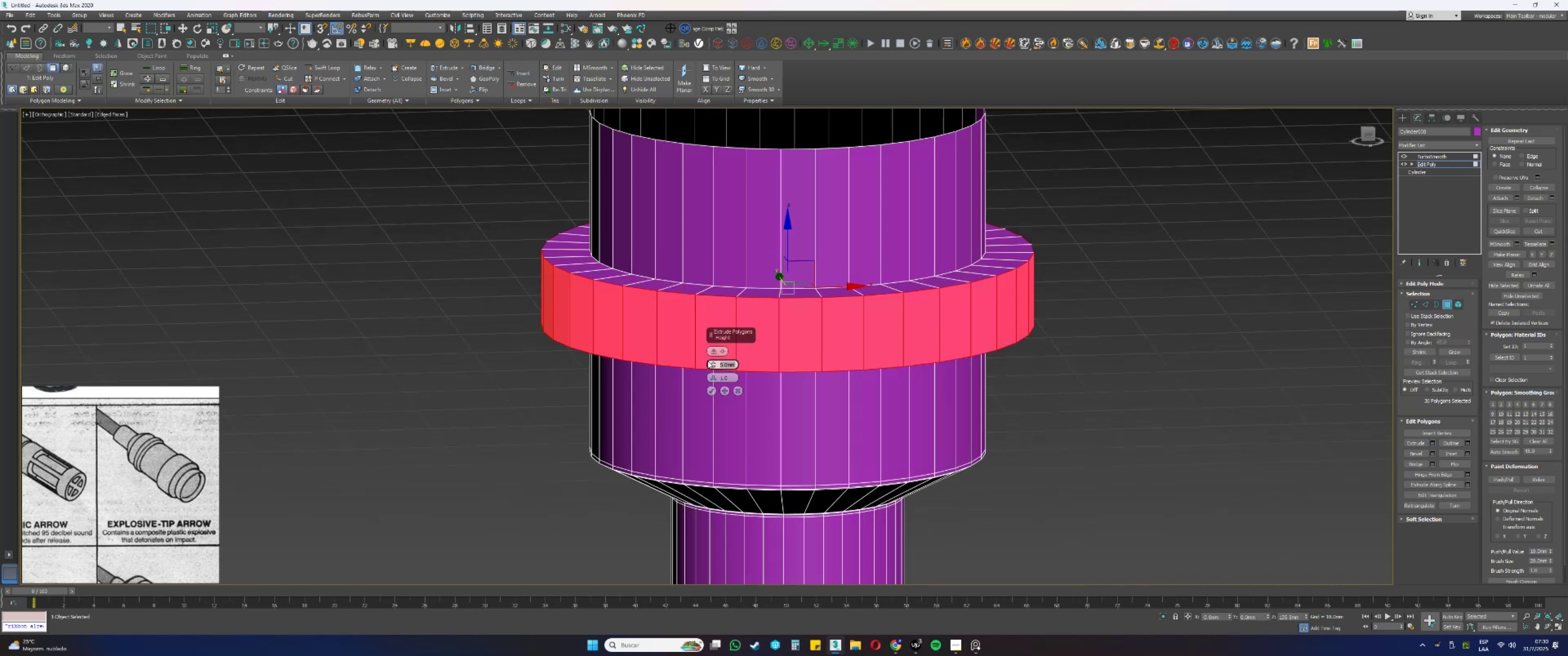 
left_click([712, 393])
 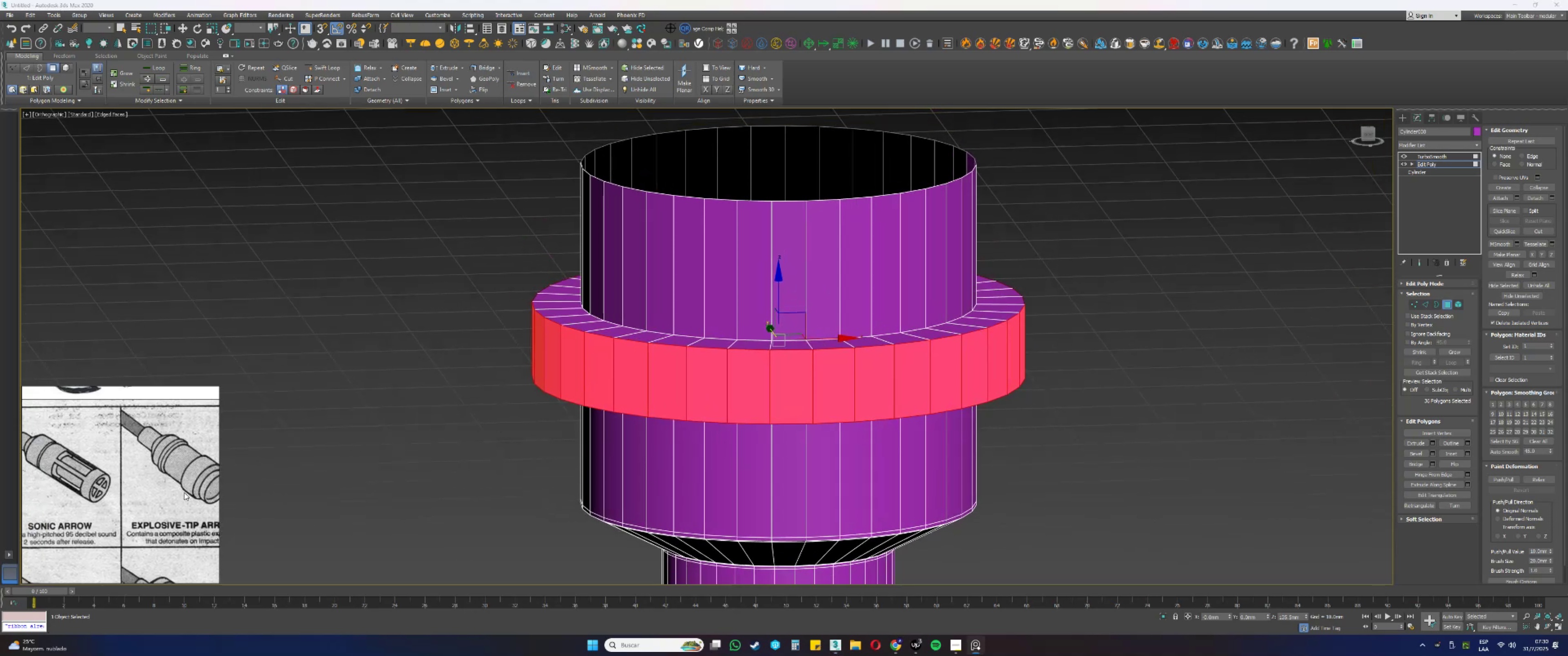 
wait(5.96)
 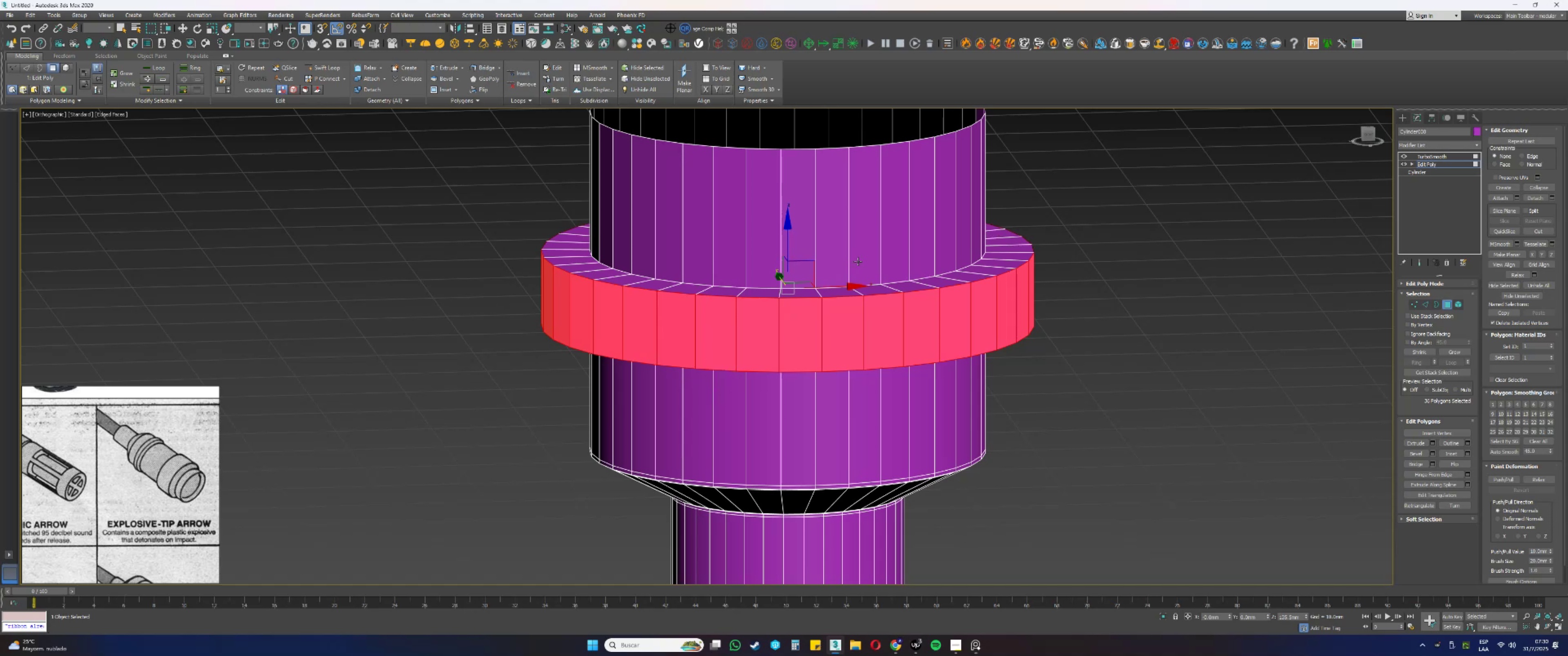 
type(fz3)
 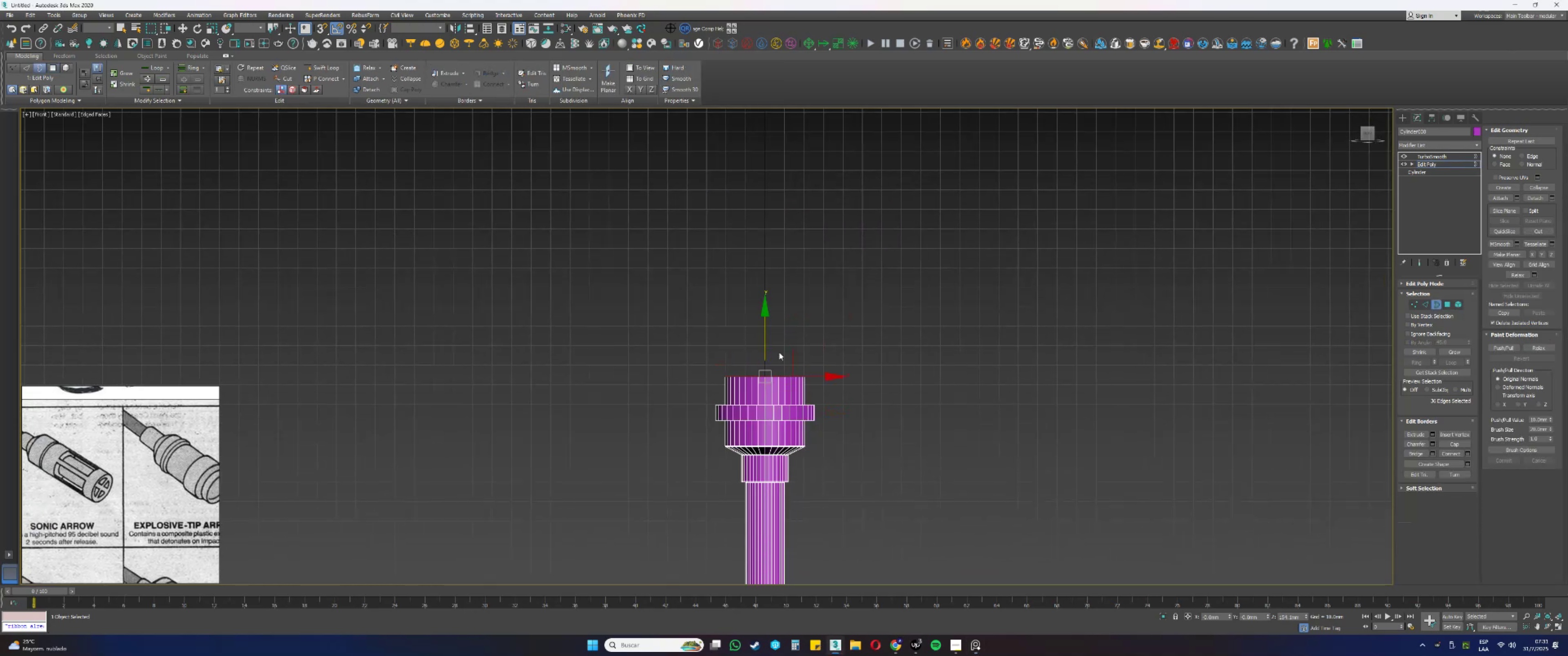 
left_click_drag(start_coordinate=[777, 364], to_coordinate=[770, 383])
 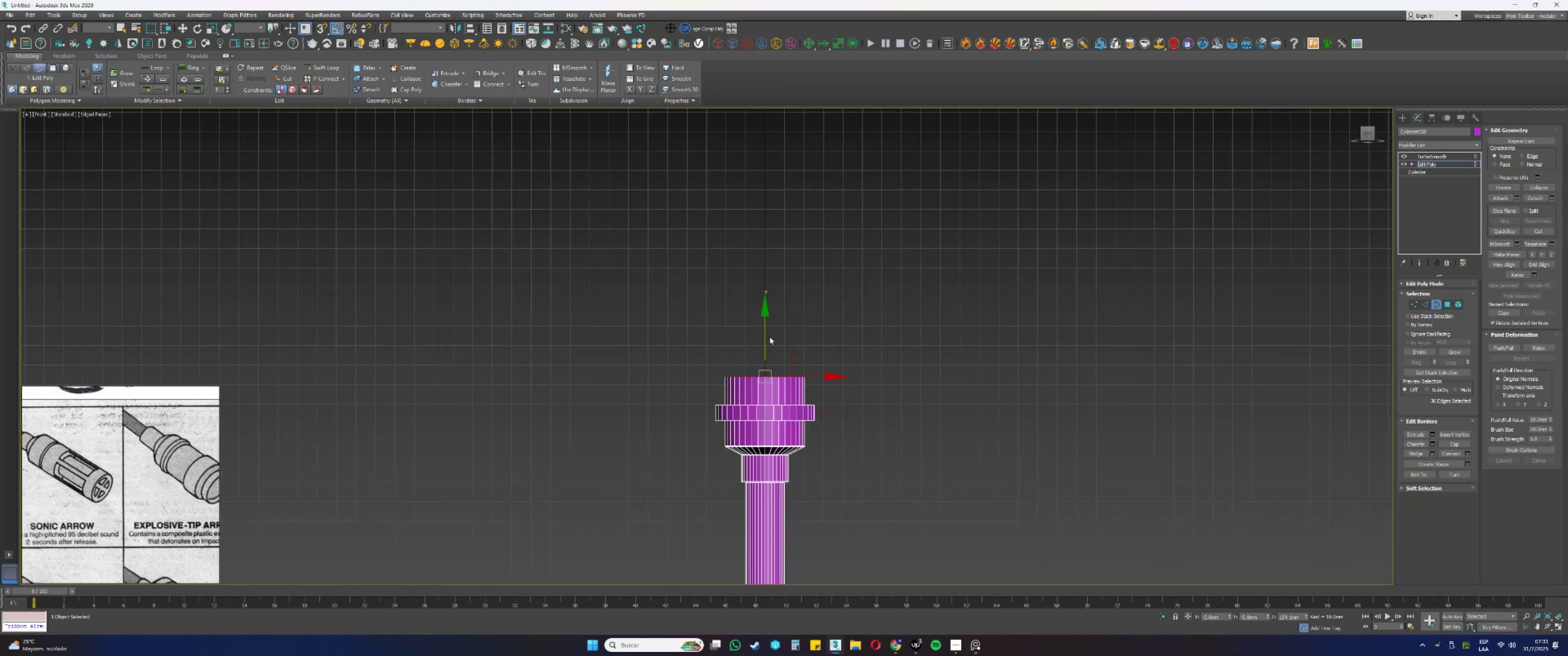 
left_click_drag(start_coordinate=[765, 334], to_coordinate=[760, 283])
 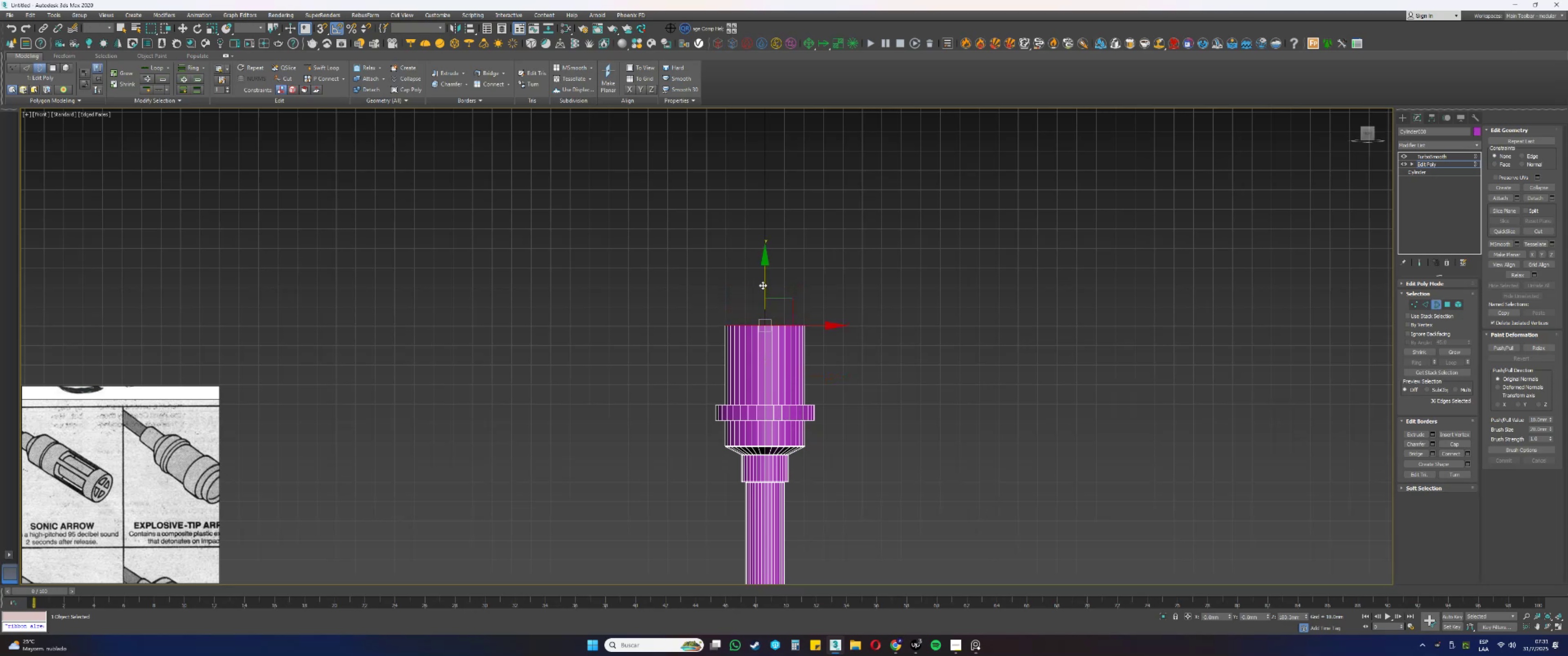 
hold_key(key=ShiftLeft, duration=0.34)
left_click_drag(start_coordinate=[763, 285], to_coordinate=[762, 232])
 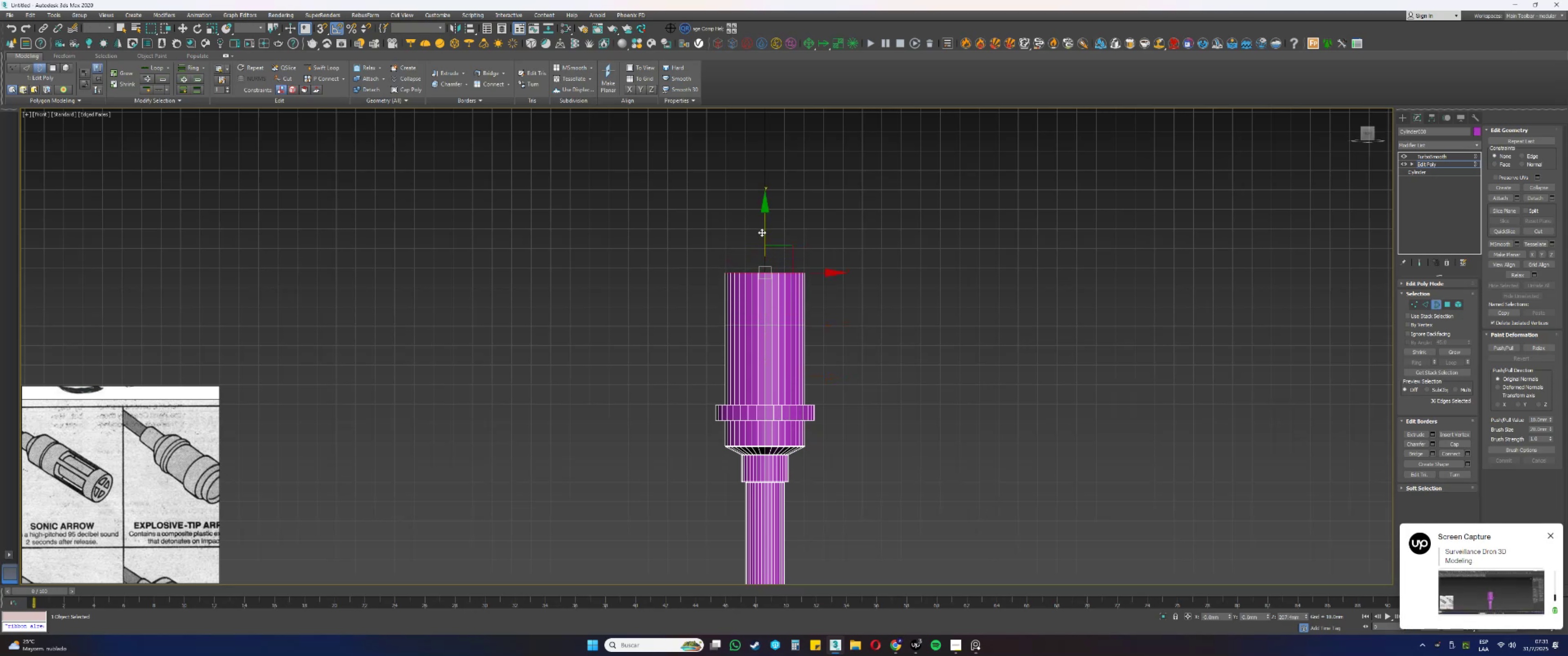 
scroll: coordinate [766, 262], scroll_direction: up, amount: 2.0
 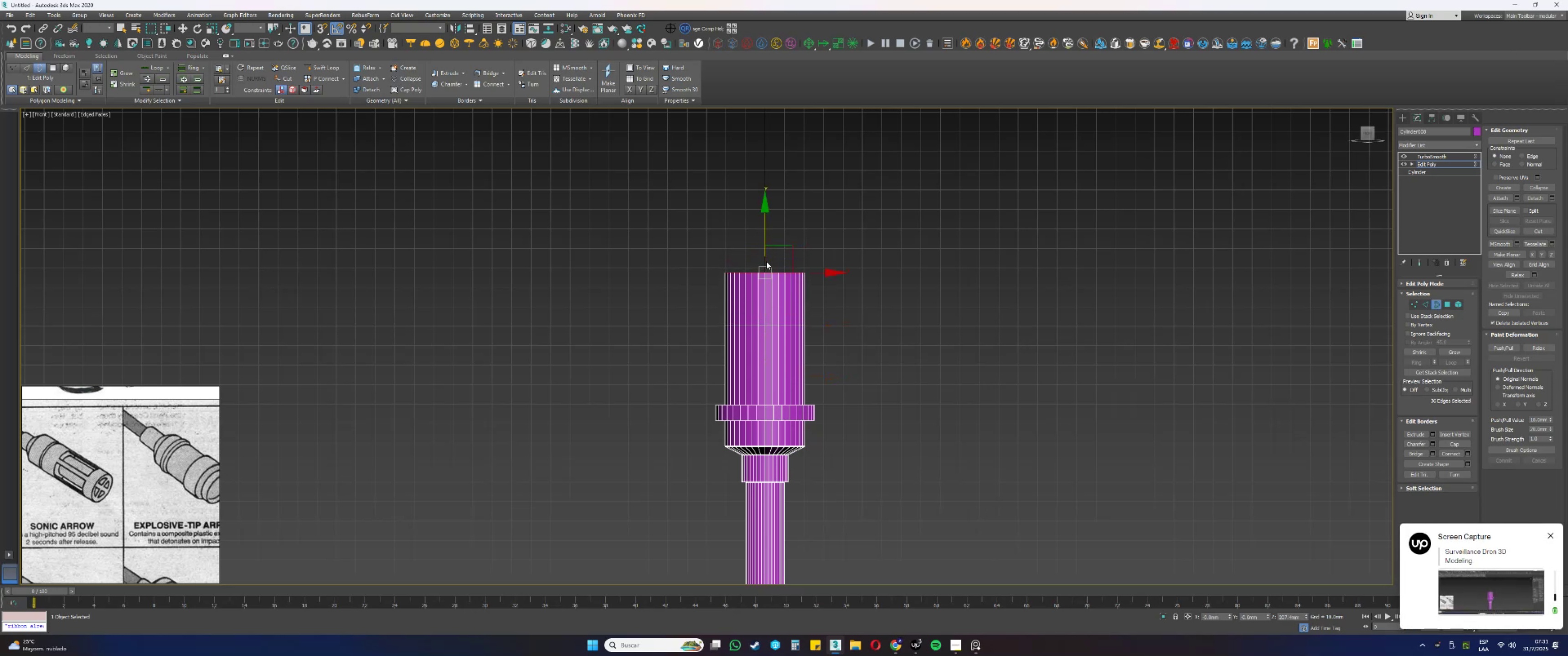 
key(4)
 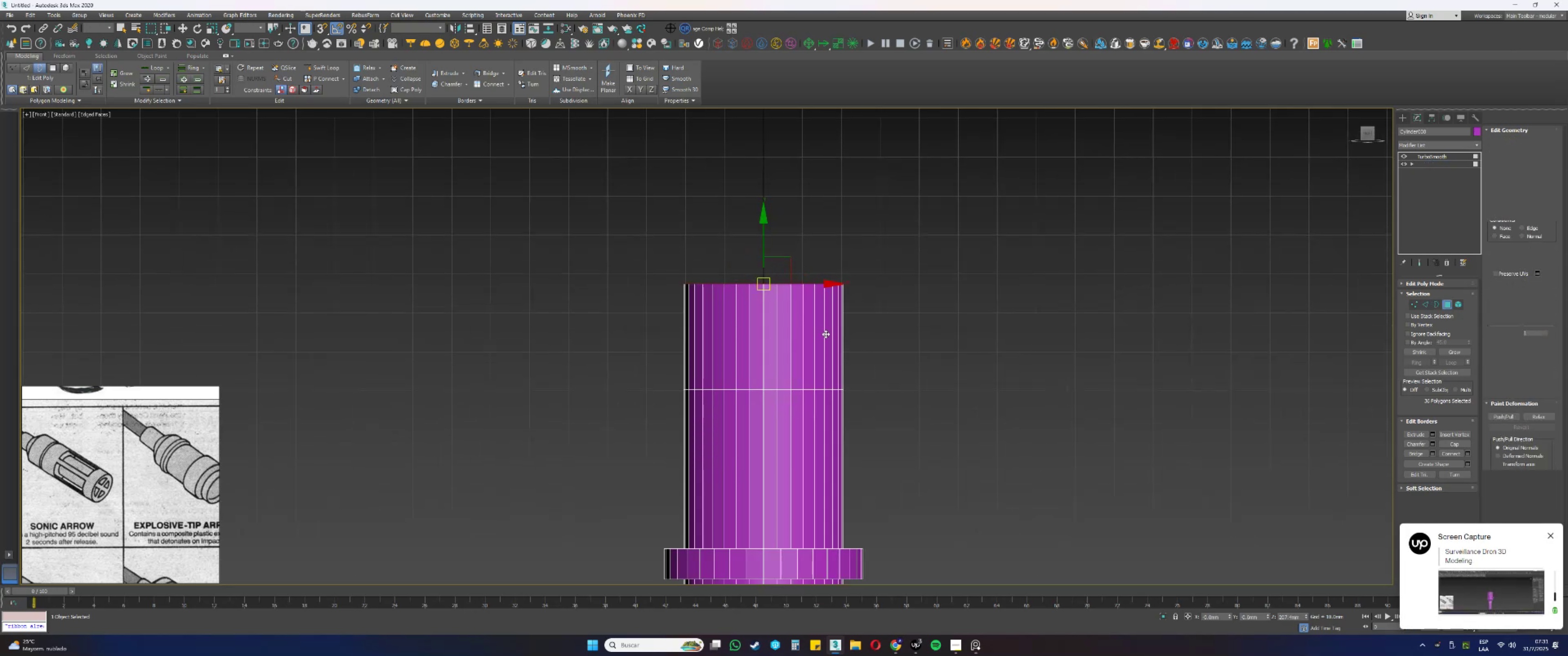 
left_click_drag(start_coordinate=[954, 348], to_coordinate=[637, 342])
 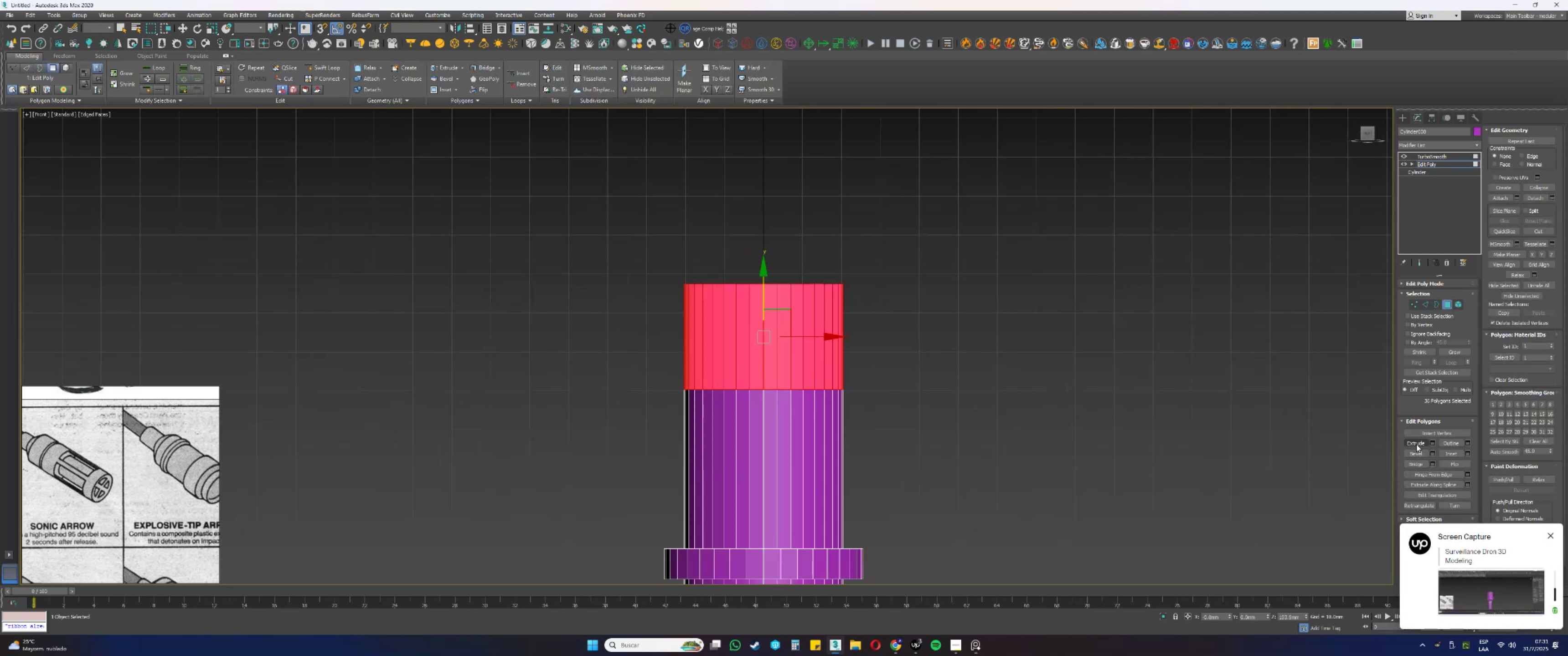 
left_click([1433, 441])
 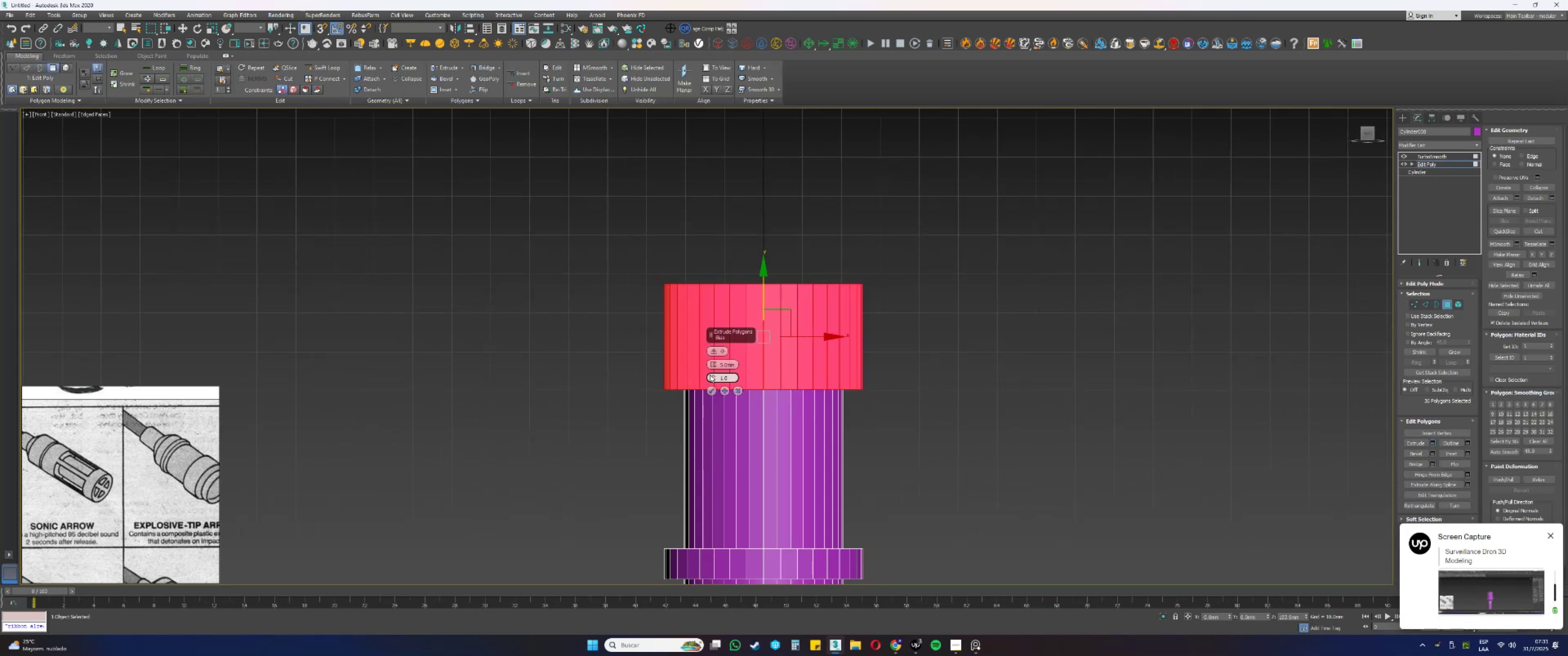 
hold_key(key=AltLeft, duration=0.5)
 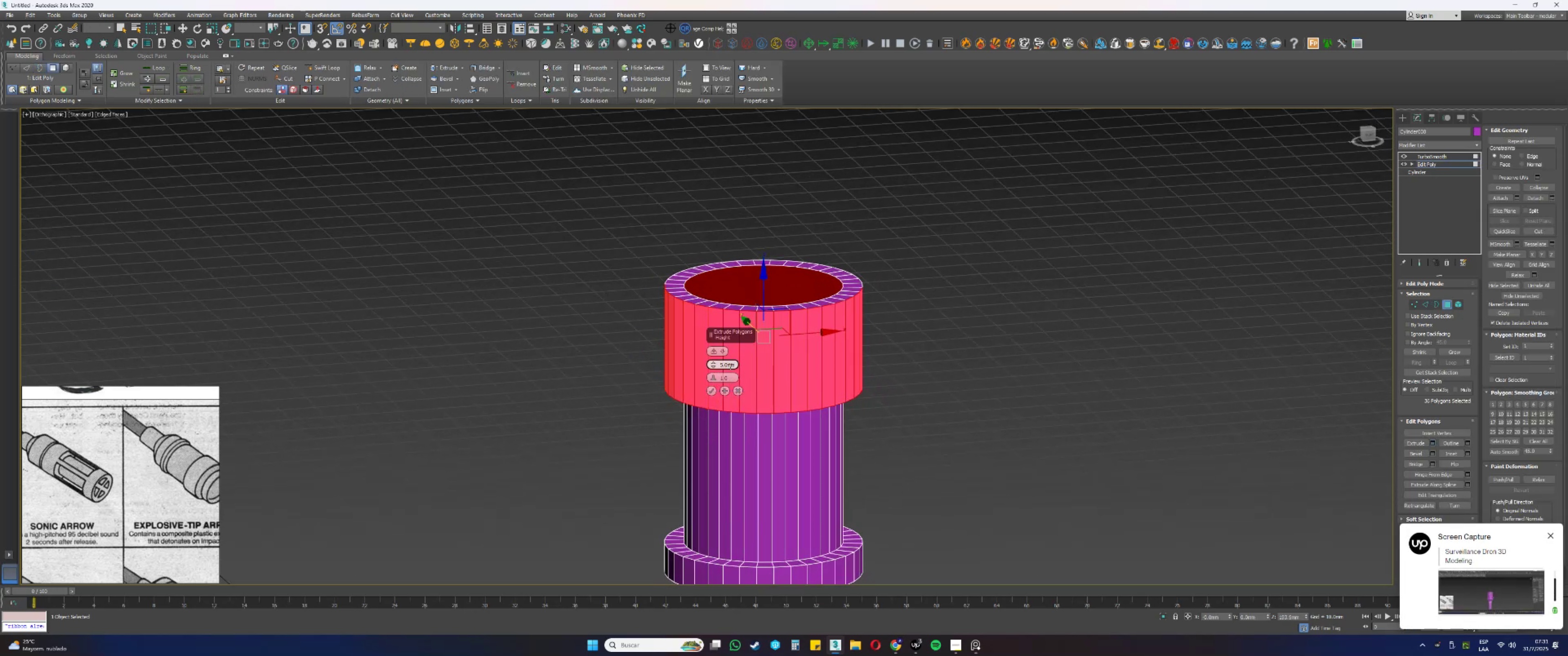 
double_click([727, 366])
 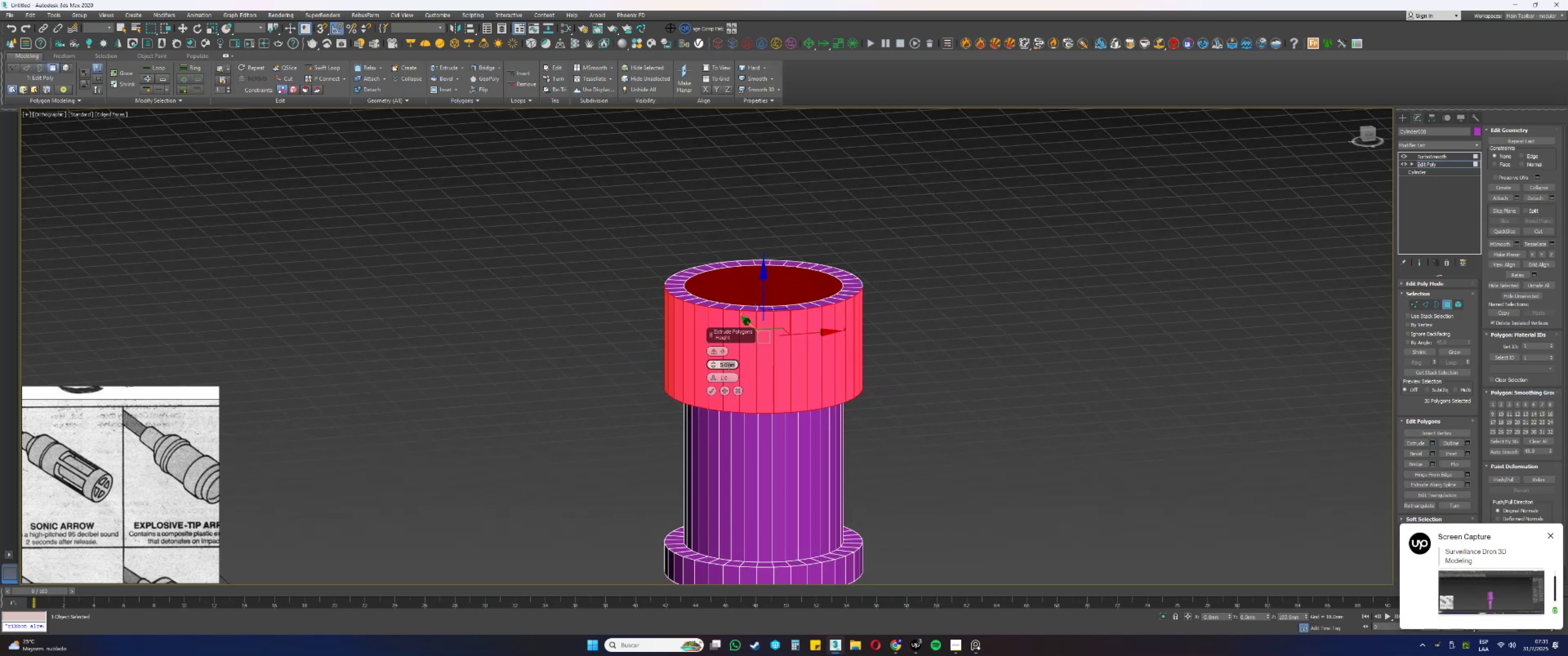 
key(Numpad7)
 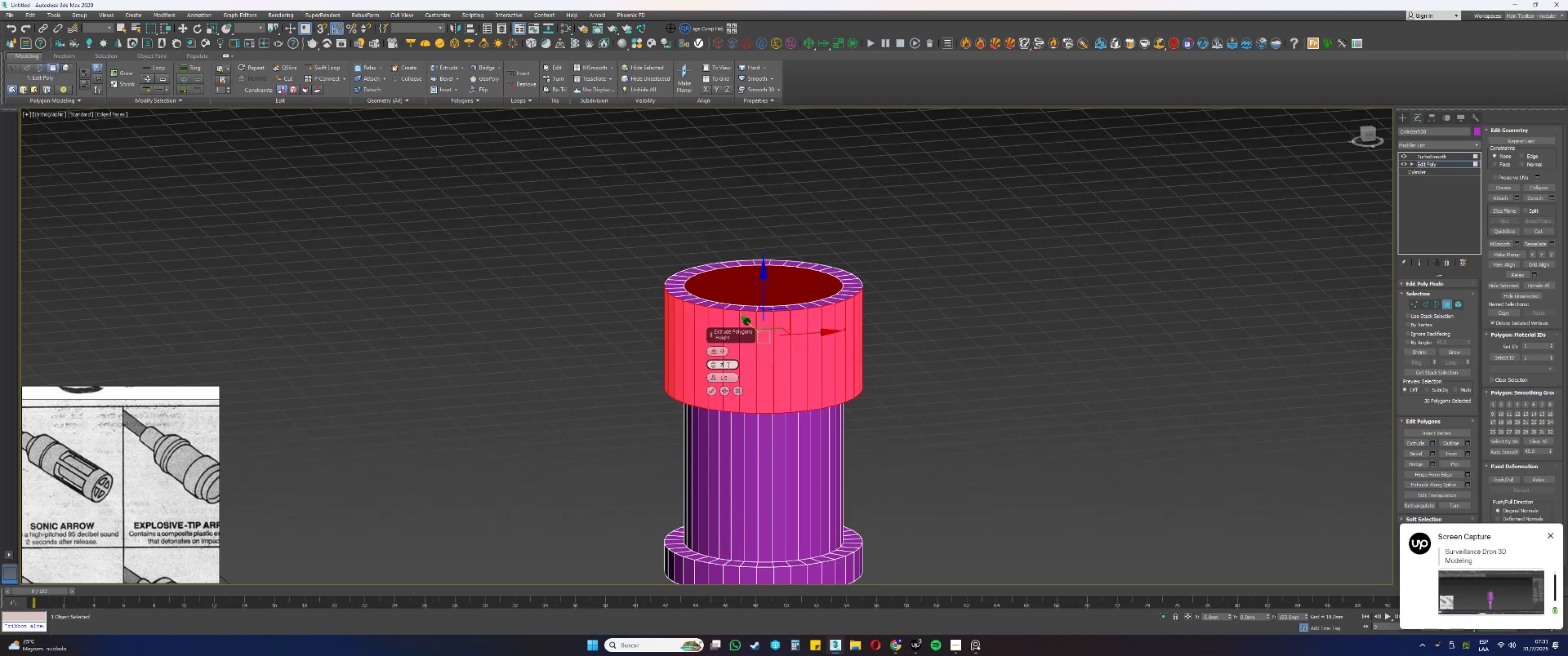 
key(NumpadDecimal)
 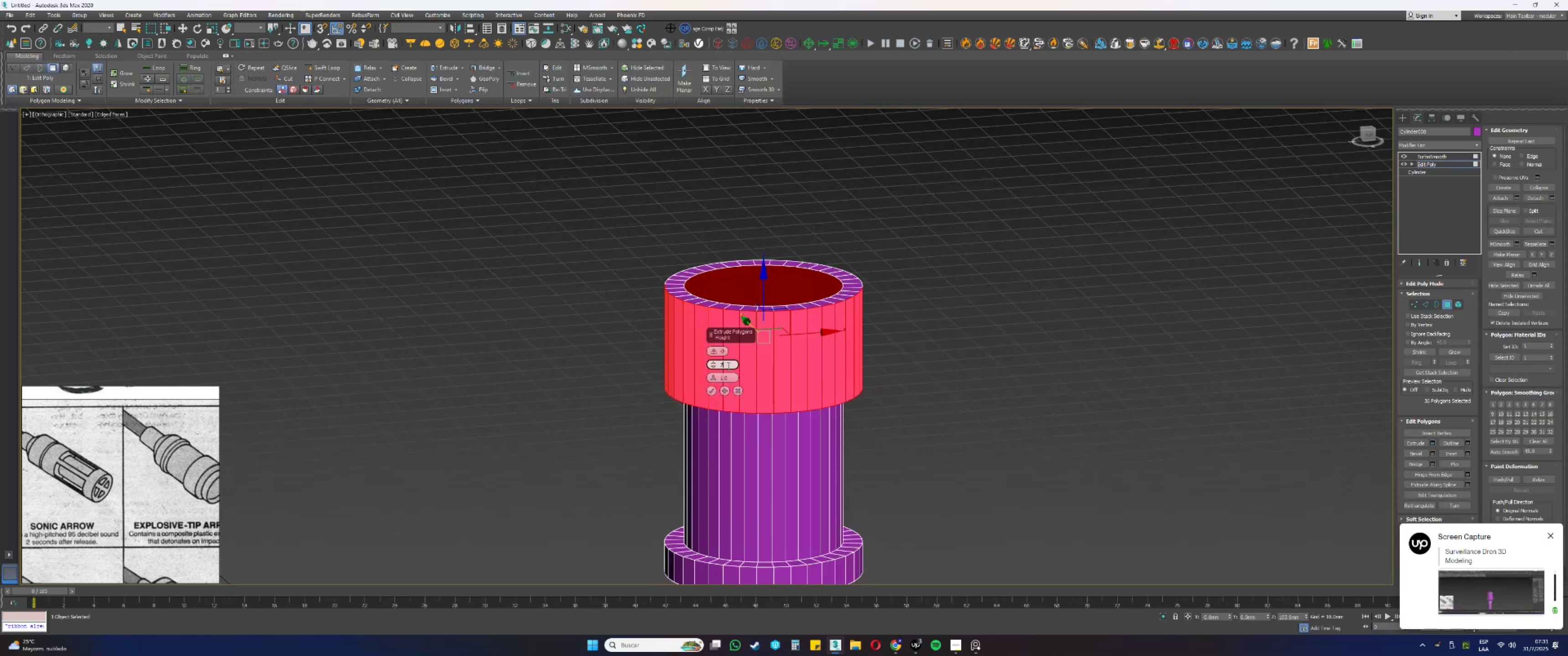 
key(Numpad5)
 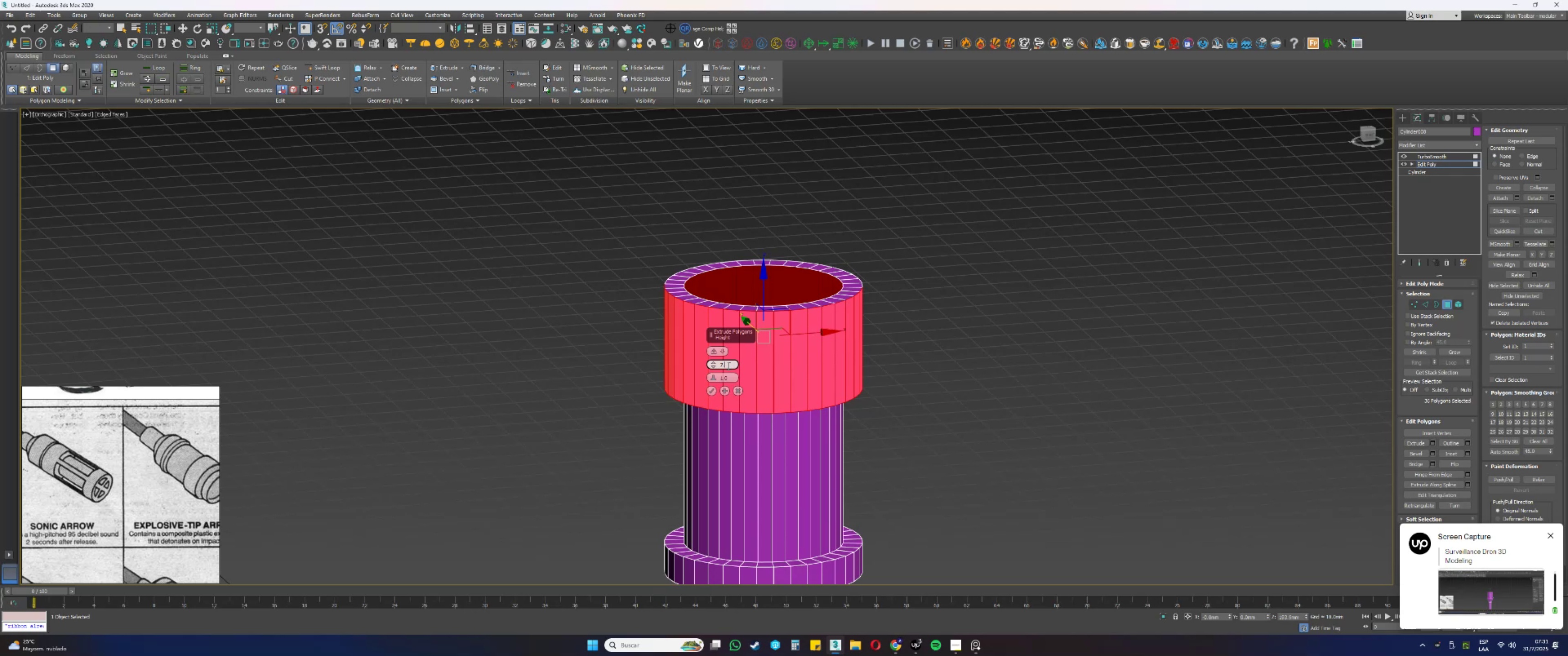 
key(NumpadEnter)
 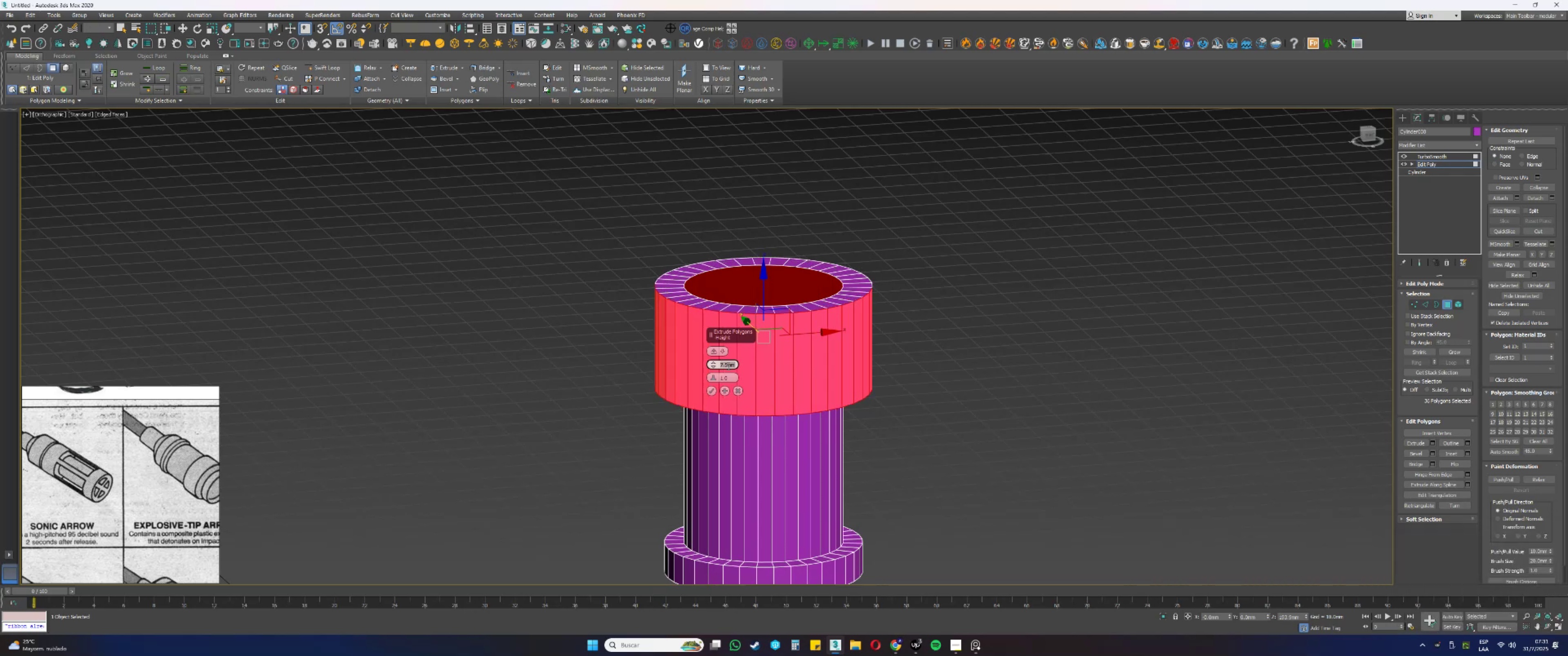 
key(Numpad1)
 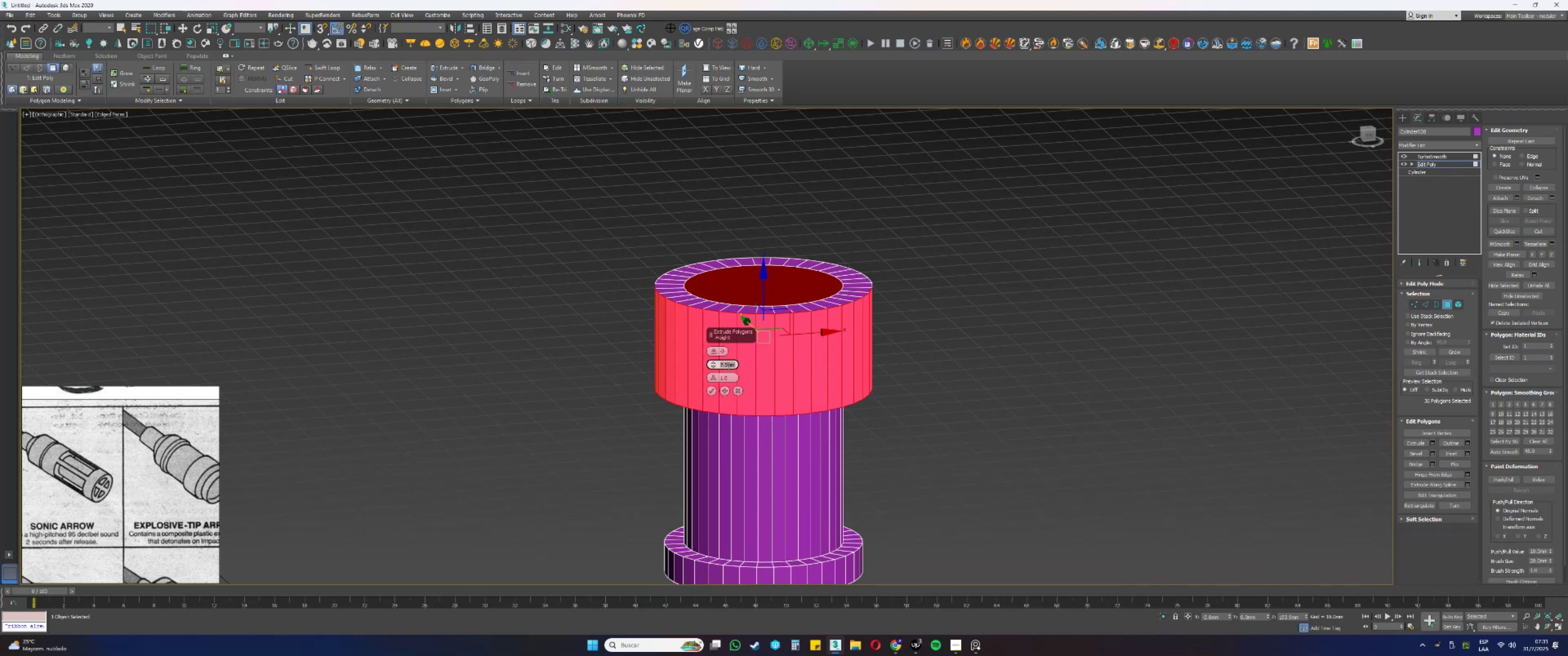 
key(Numpad0)
 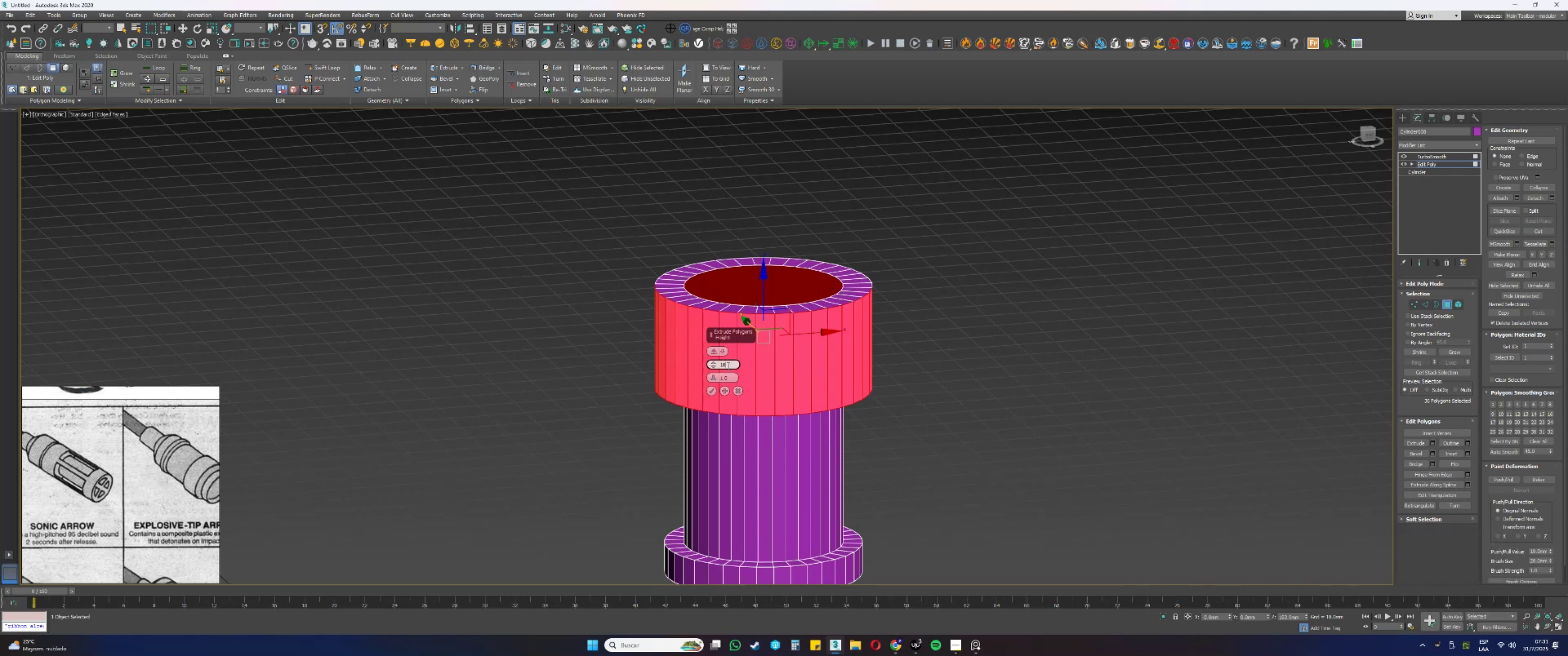 
key(NumpadEnter)
 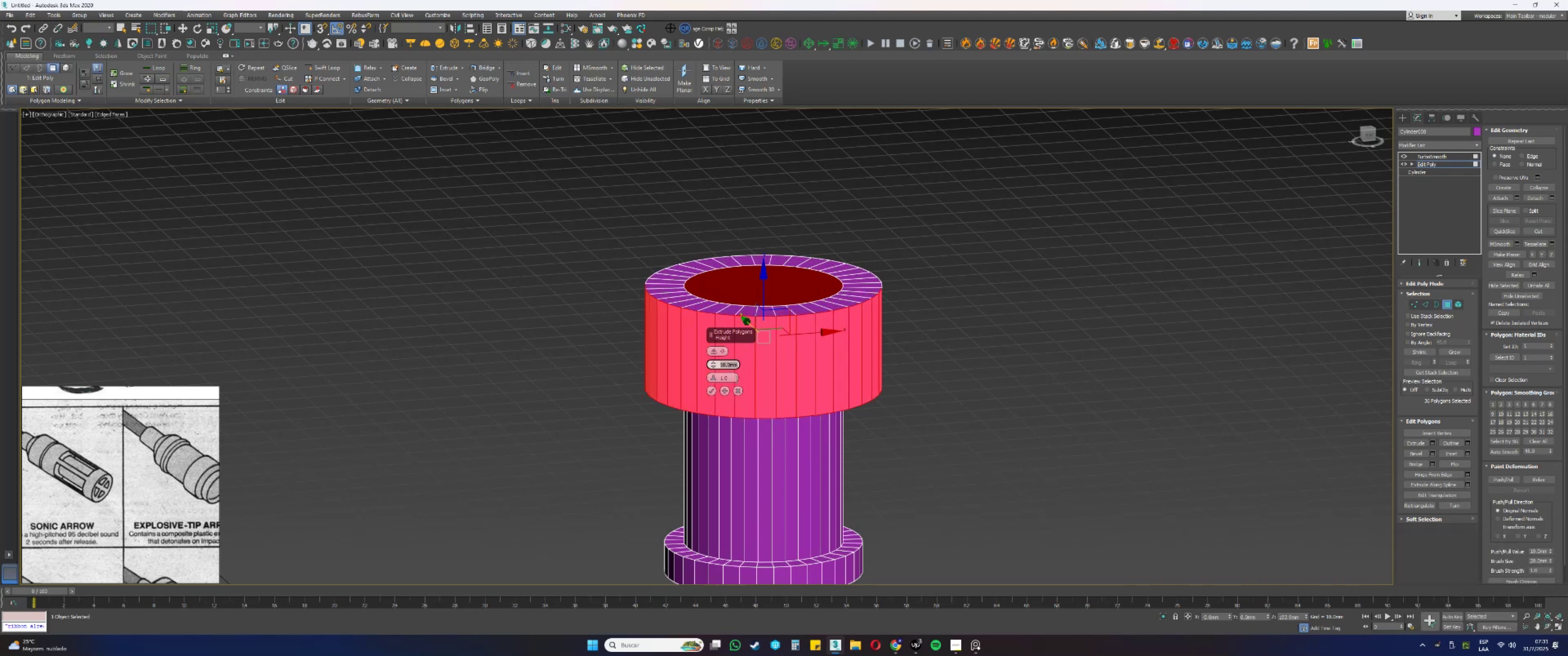 
left_click([709, 391])
 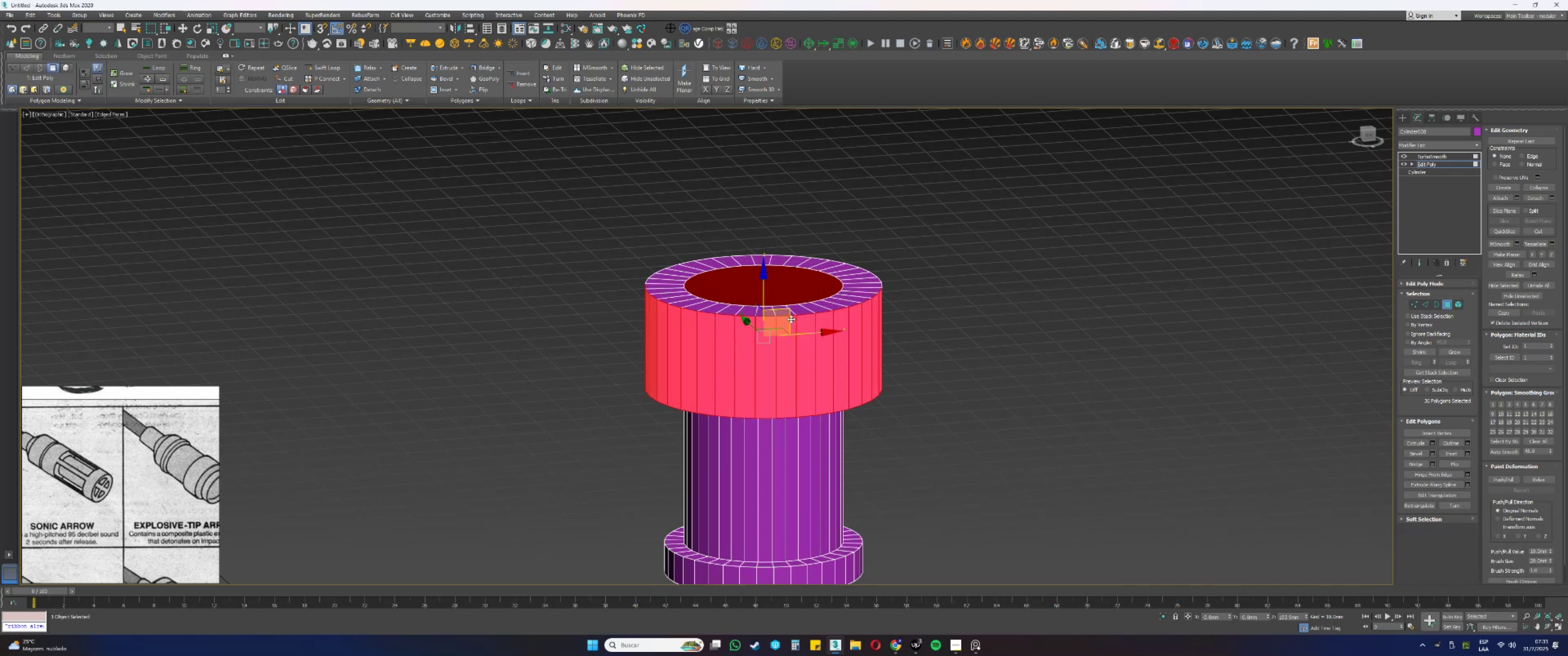 
left_click([789, 313])
 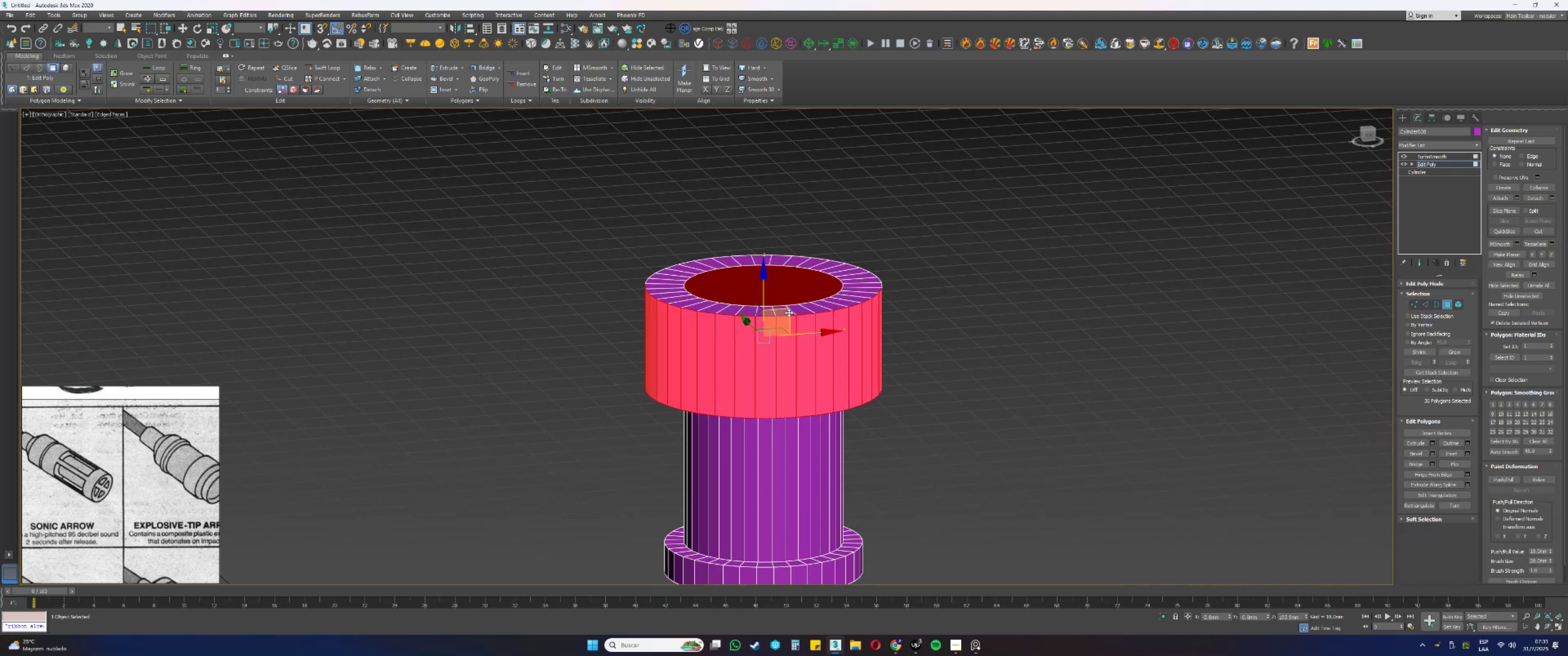 
key(Shift+ShiftLeft)
 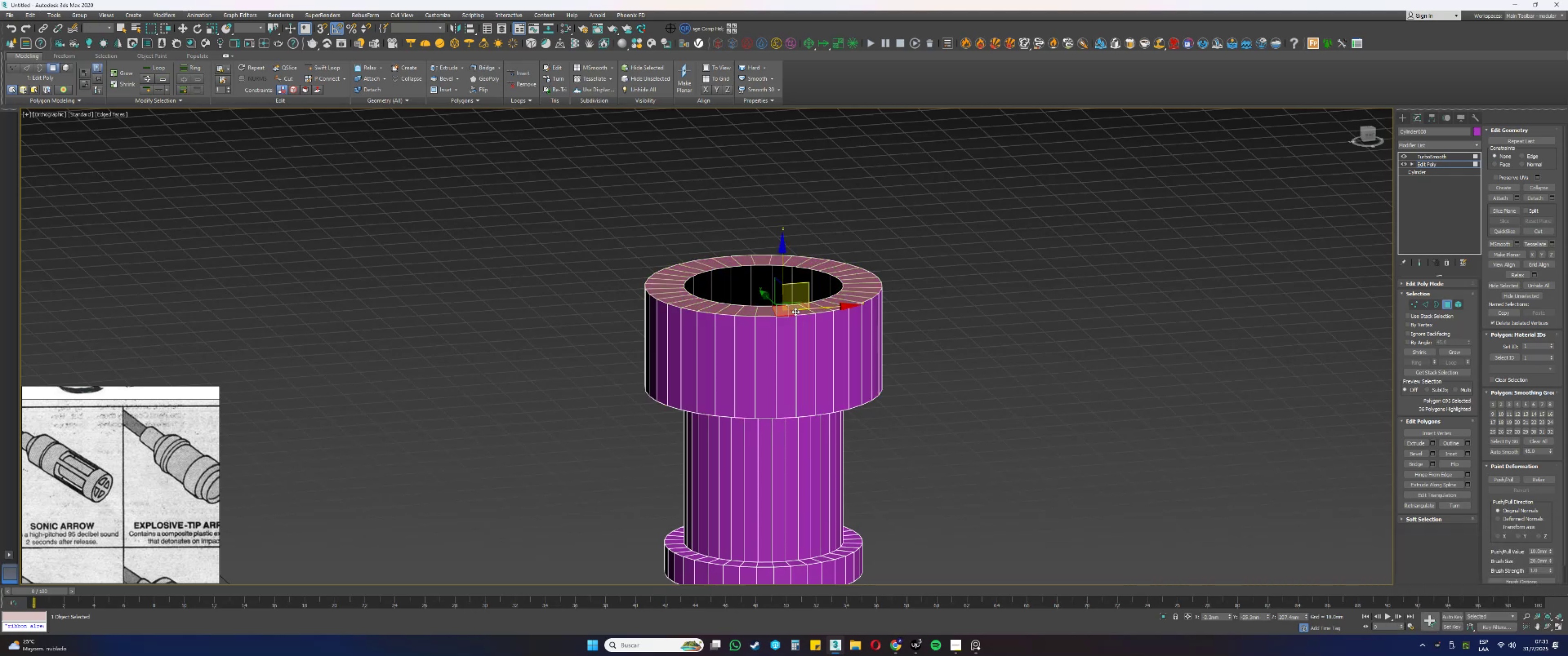 
double_click([799, 310])
 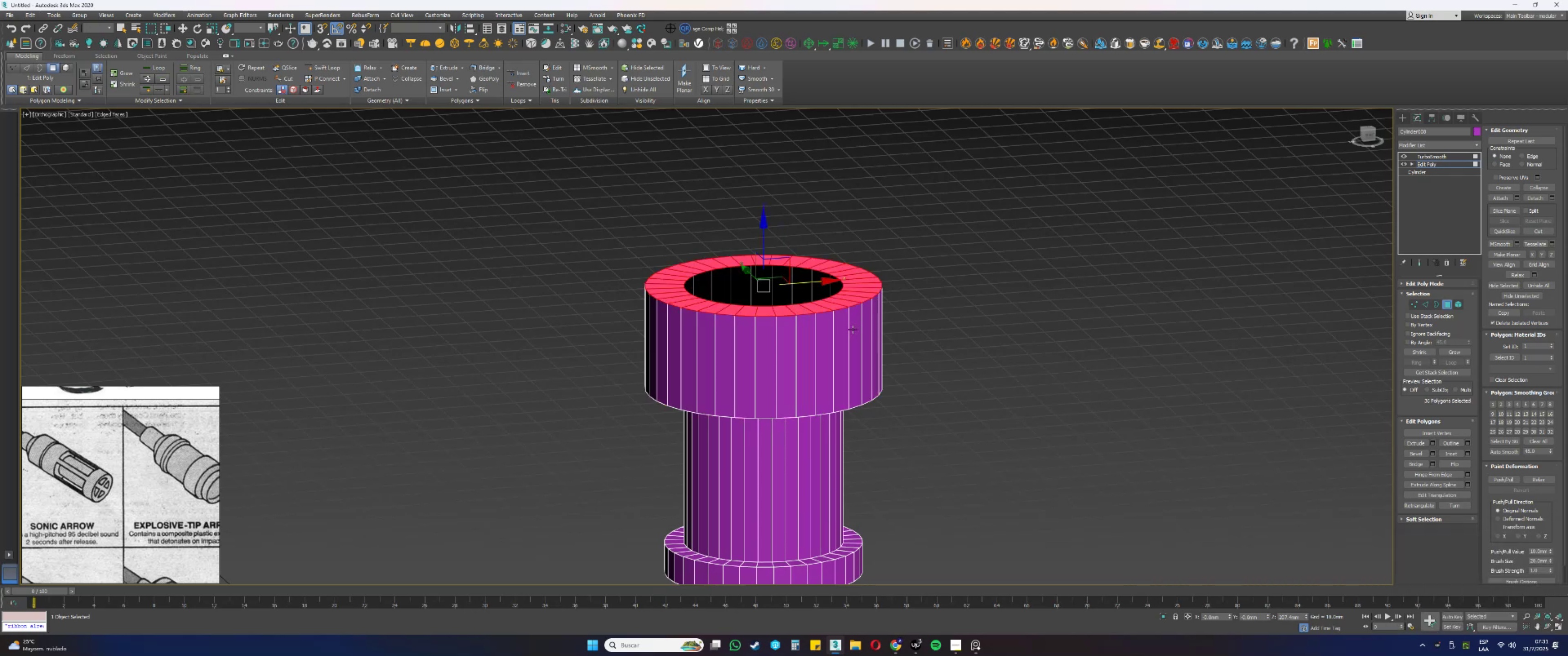 
type([Delete]3fz)
 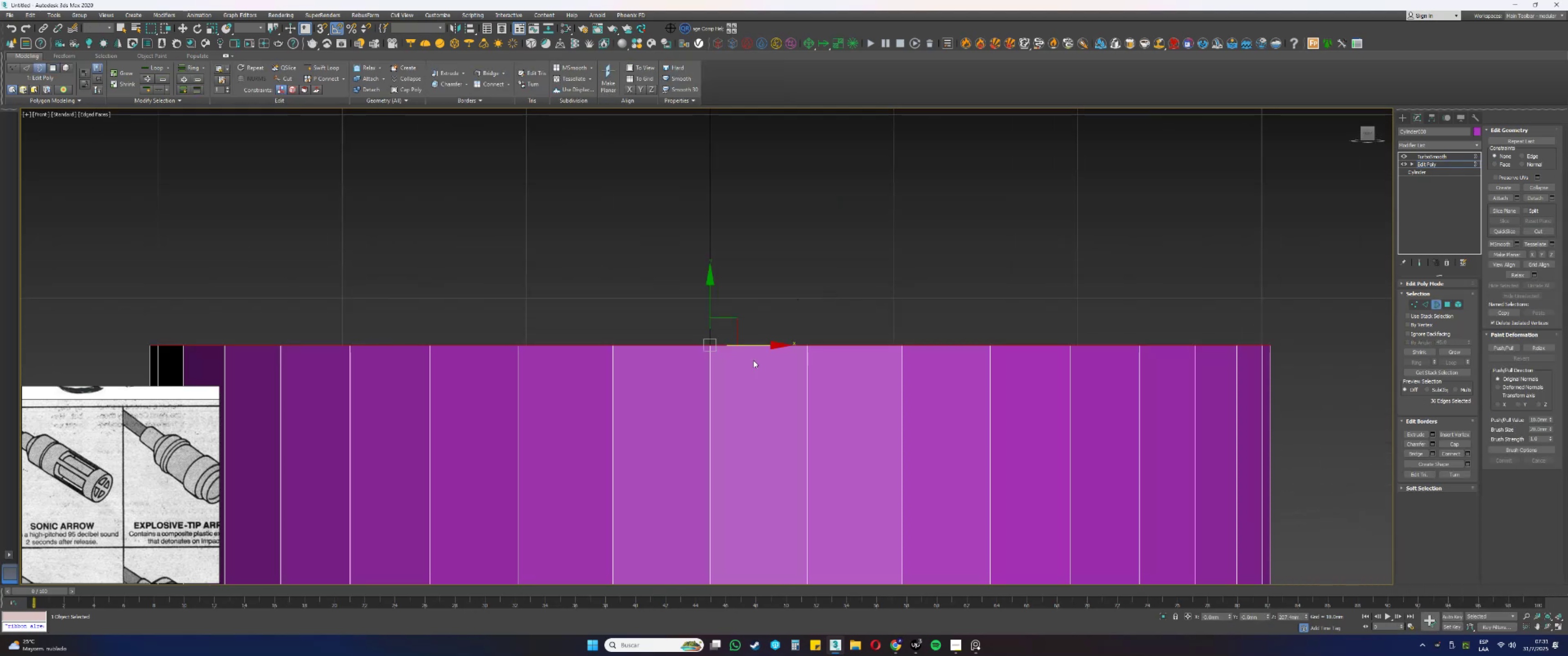 
left_click_drag(start_coordinate=[860, 317], to_coordinate=[842, 297])
 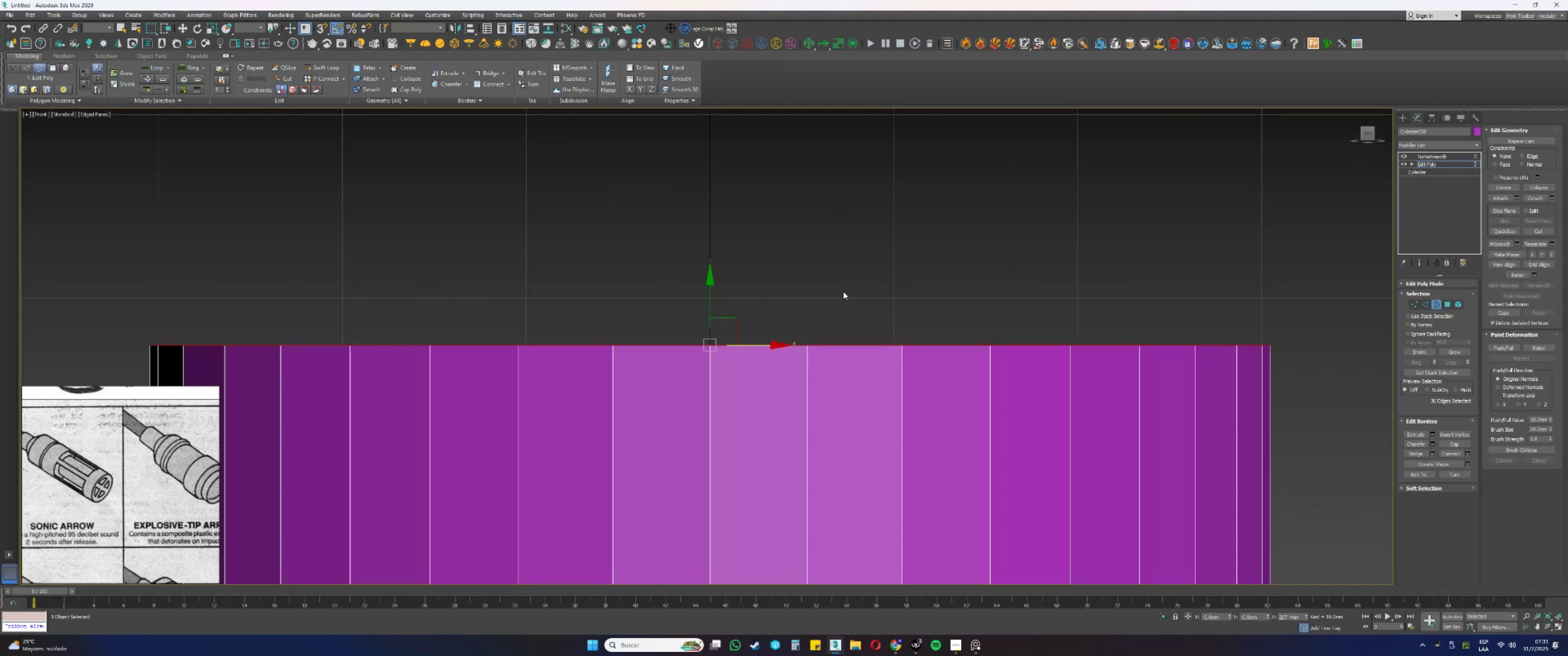 
scroll: coordinate [753, 361], scroll_direction: down, amount: 8.0
 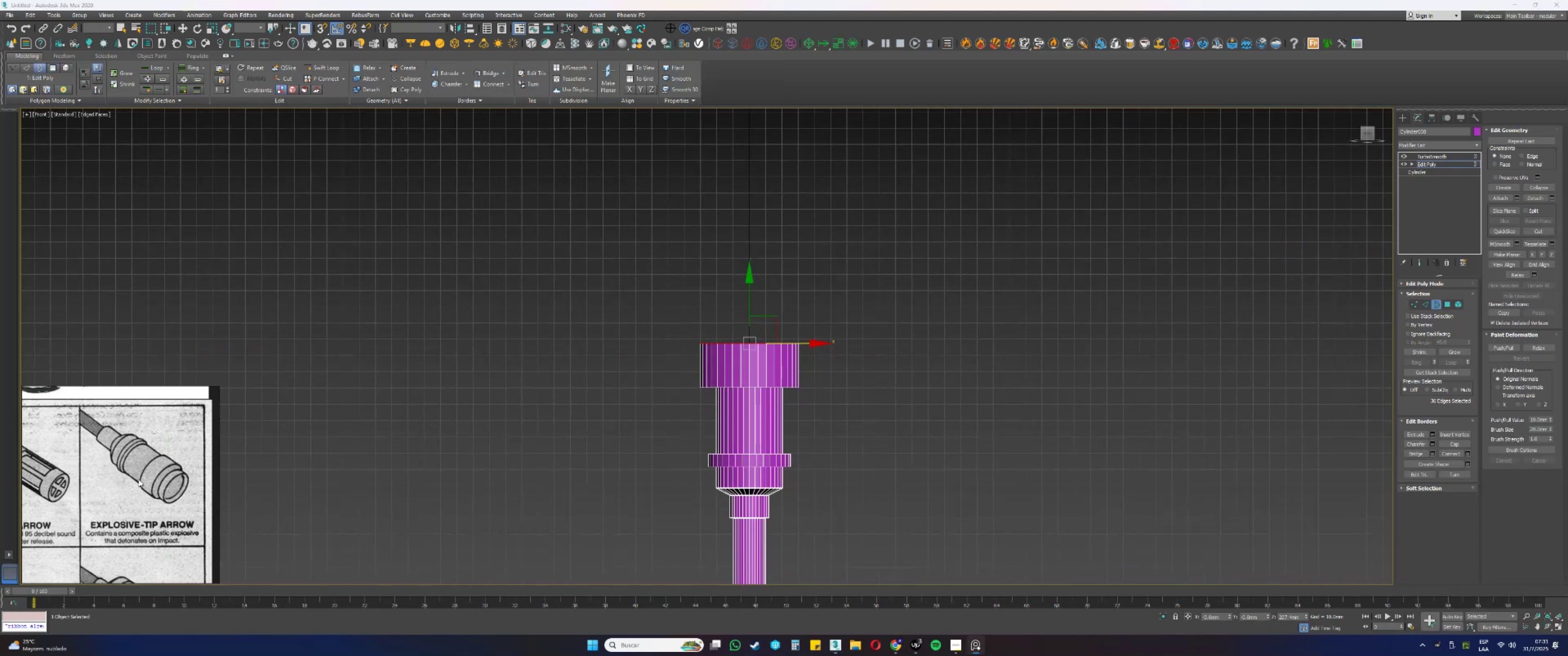 
scroll: coordinate [758, 354], scroll_direction: up, amount: 3.0
 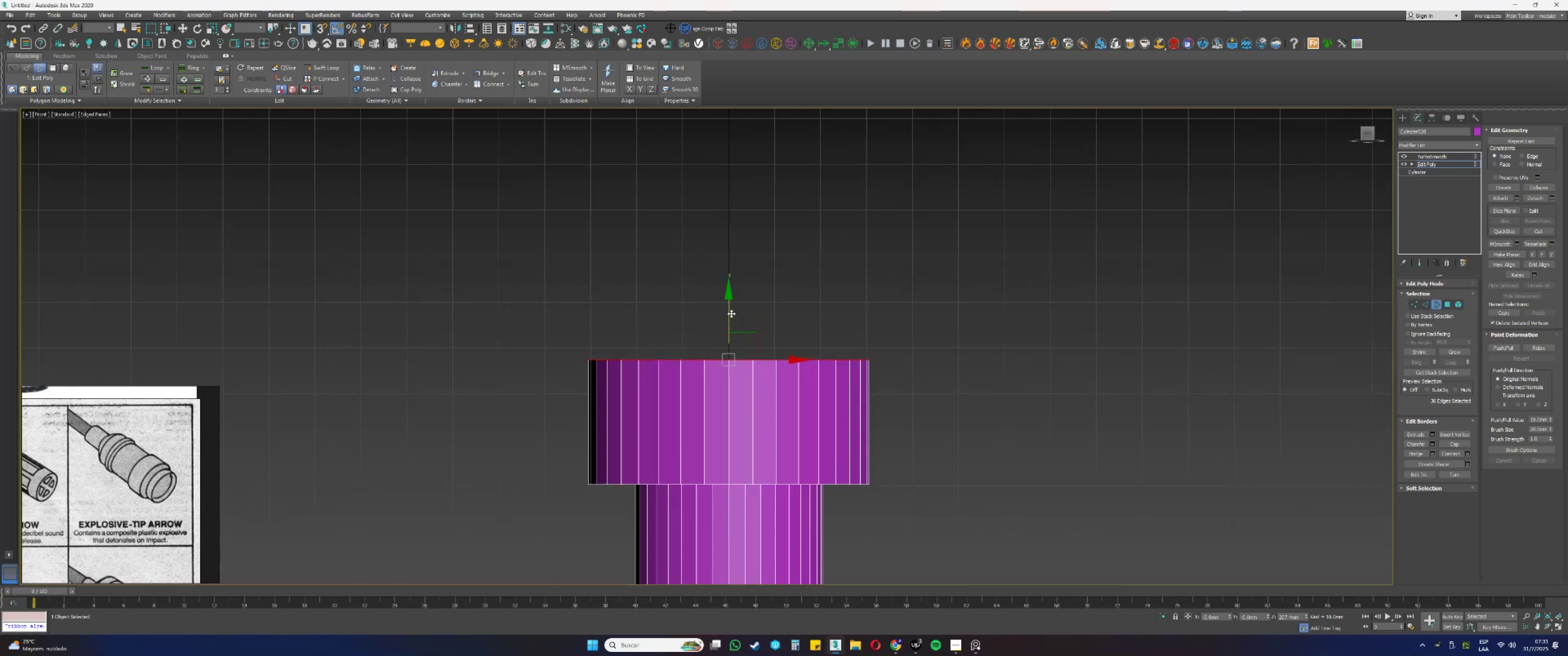 
left_click_drag(start_coordinate=[729, 313], to_coordinate=[726, 307])
 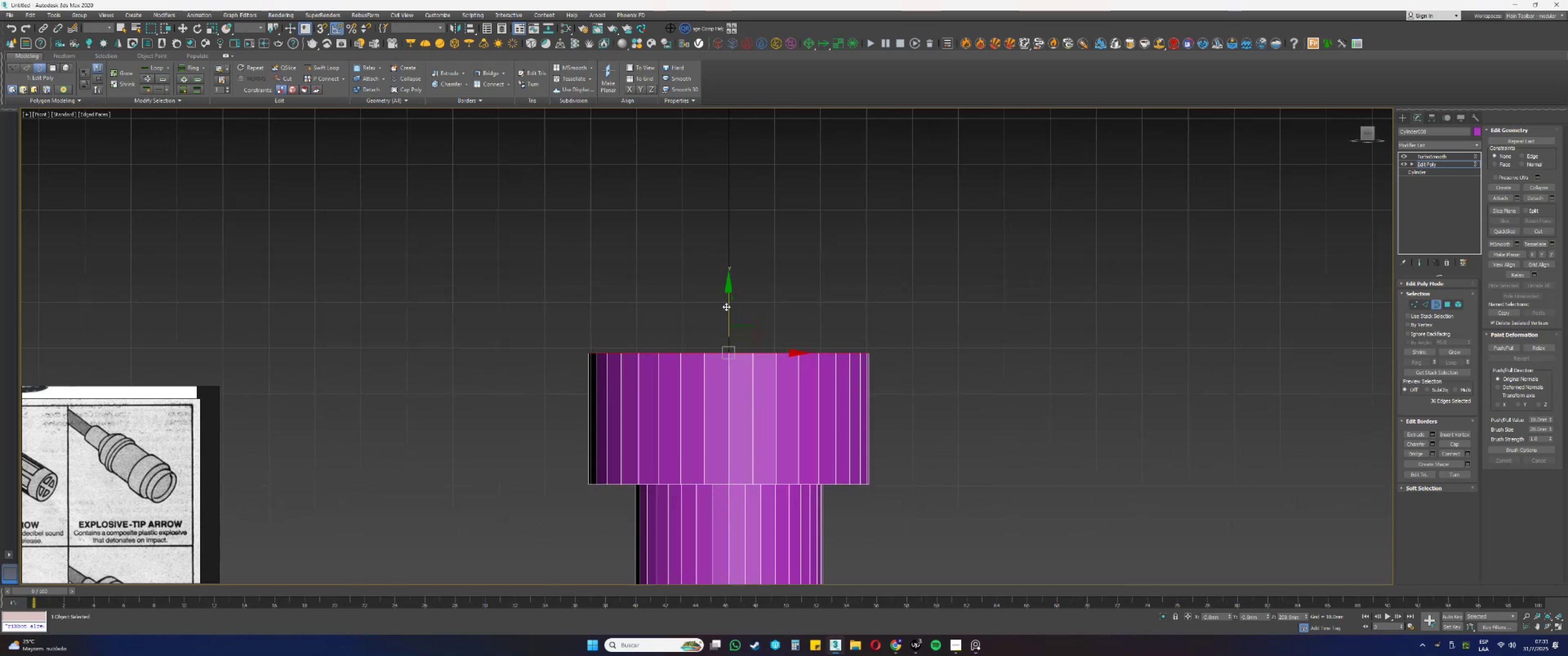 
key(R)
 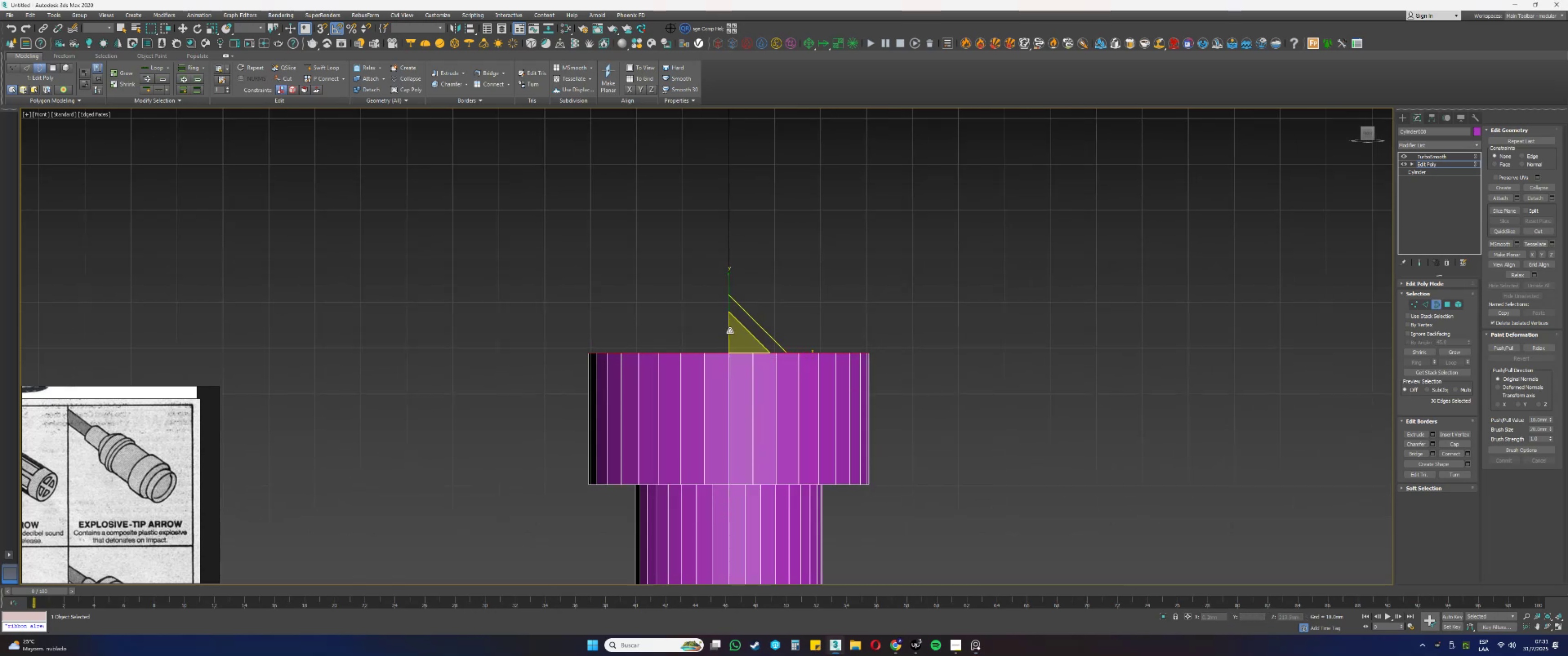 
key(Alt+AltLeft)
 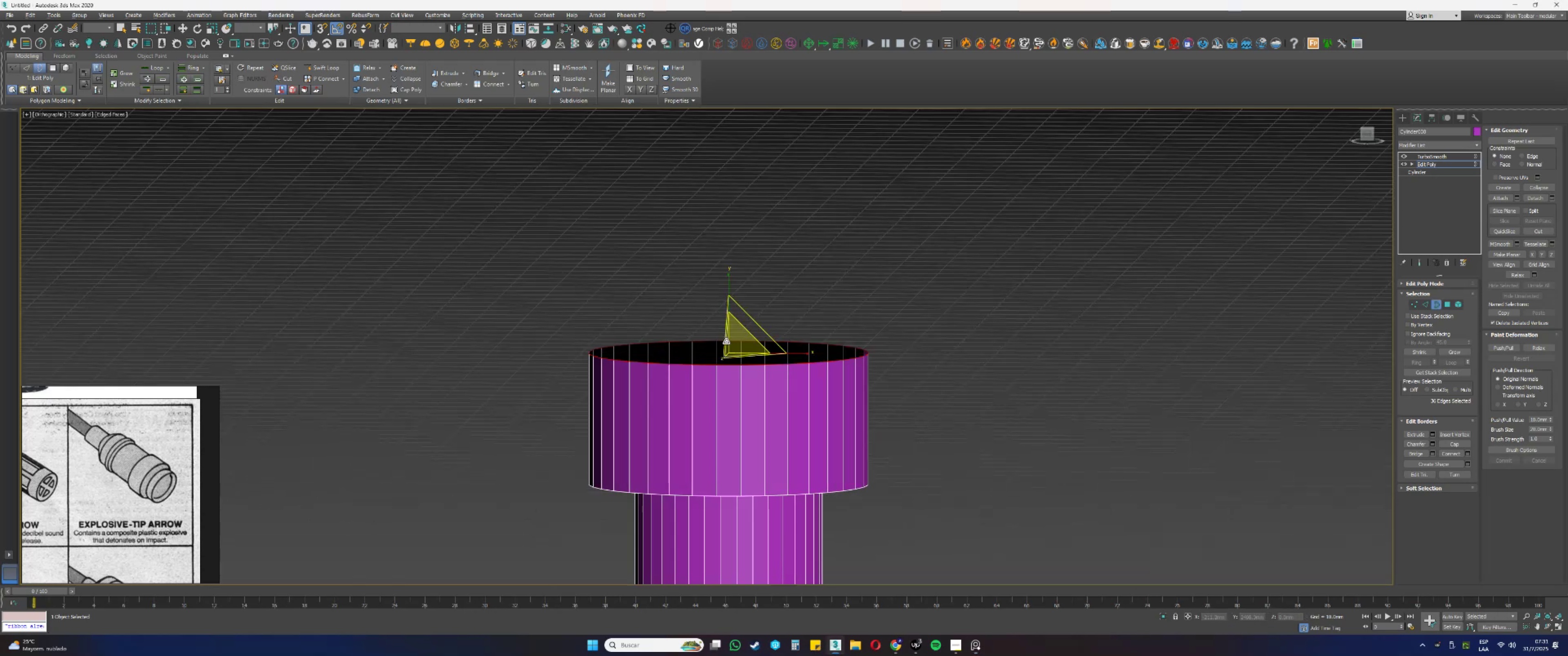 
type(wfz)
 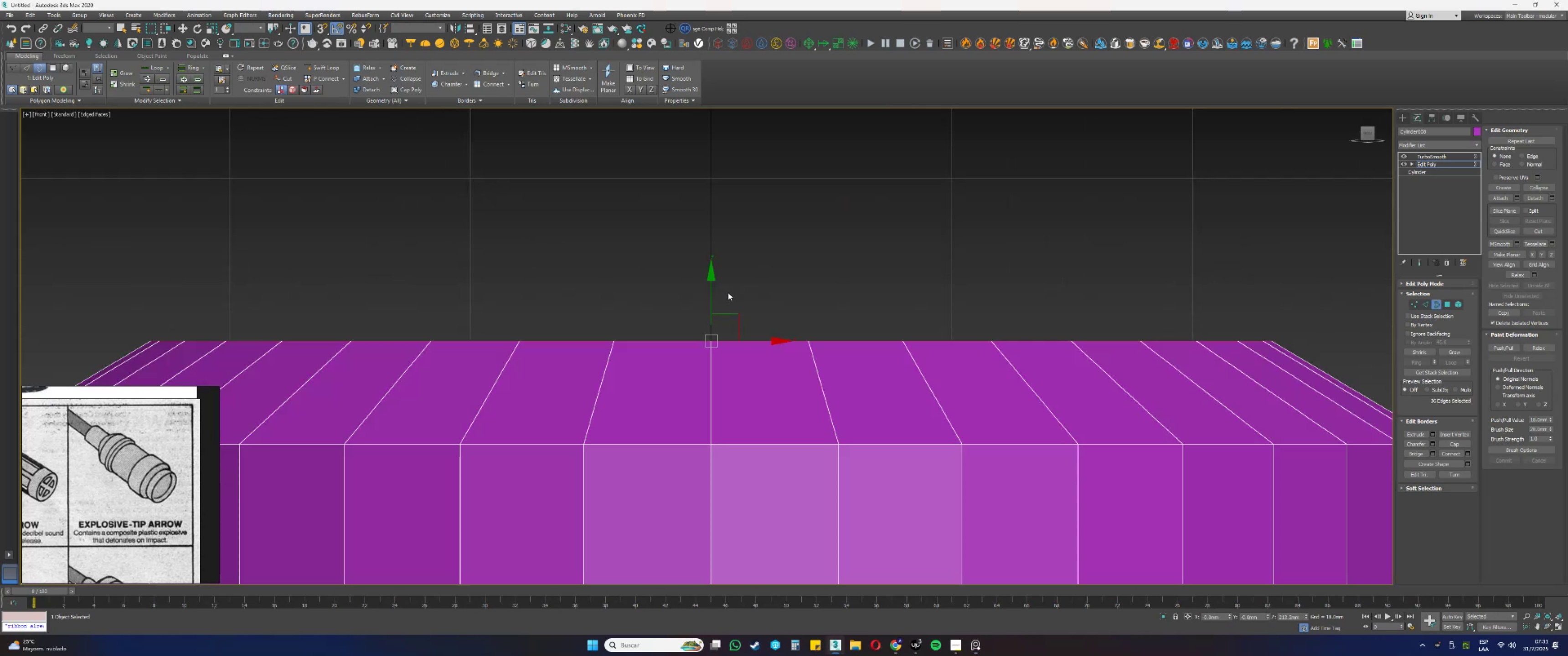 
left_click_drag(start_coordinate=[737, 341], to_coordinate=[738, 356])
 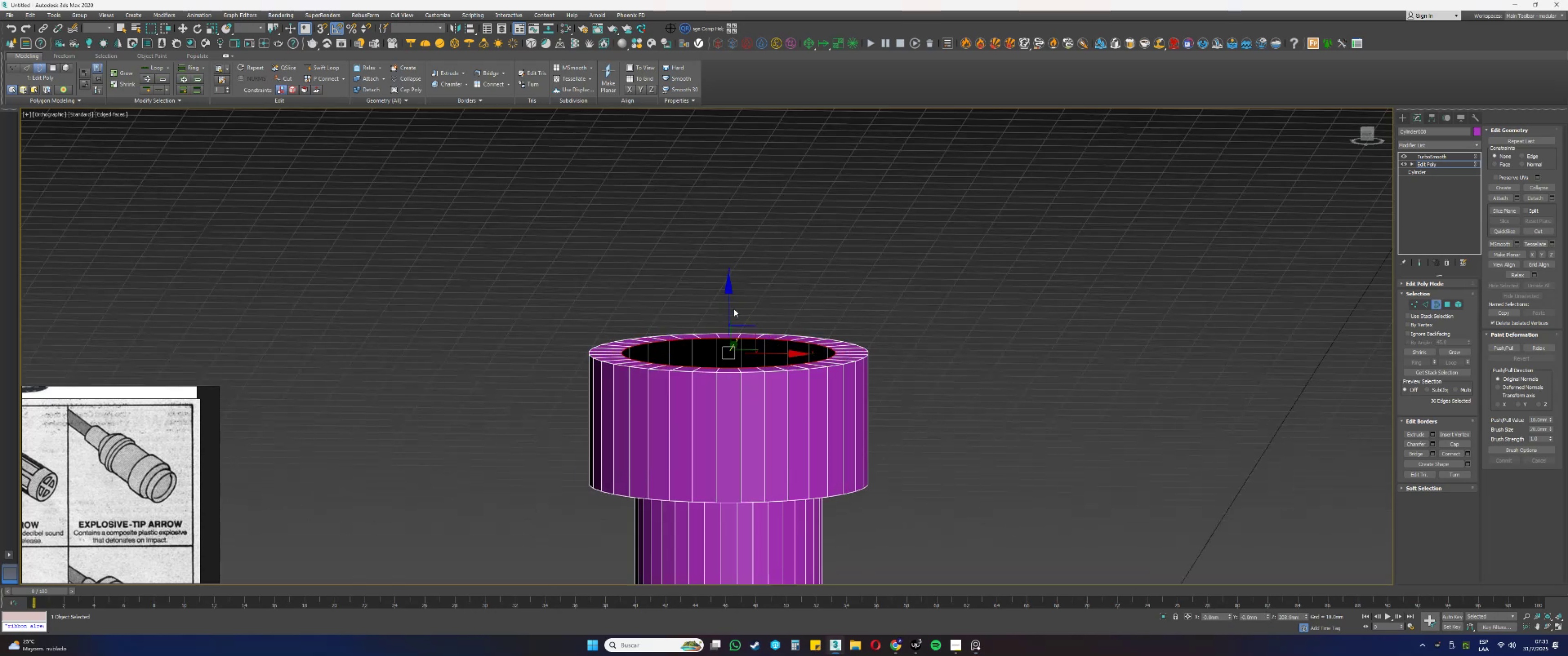 
left_click_drag(start_coordinate=[728, 308], to_coordinate=[719, 288])
 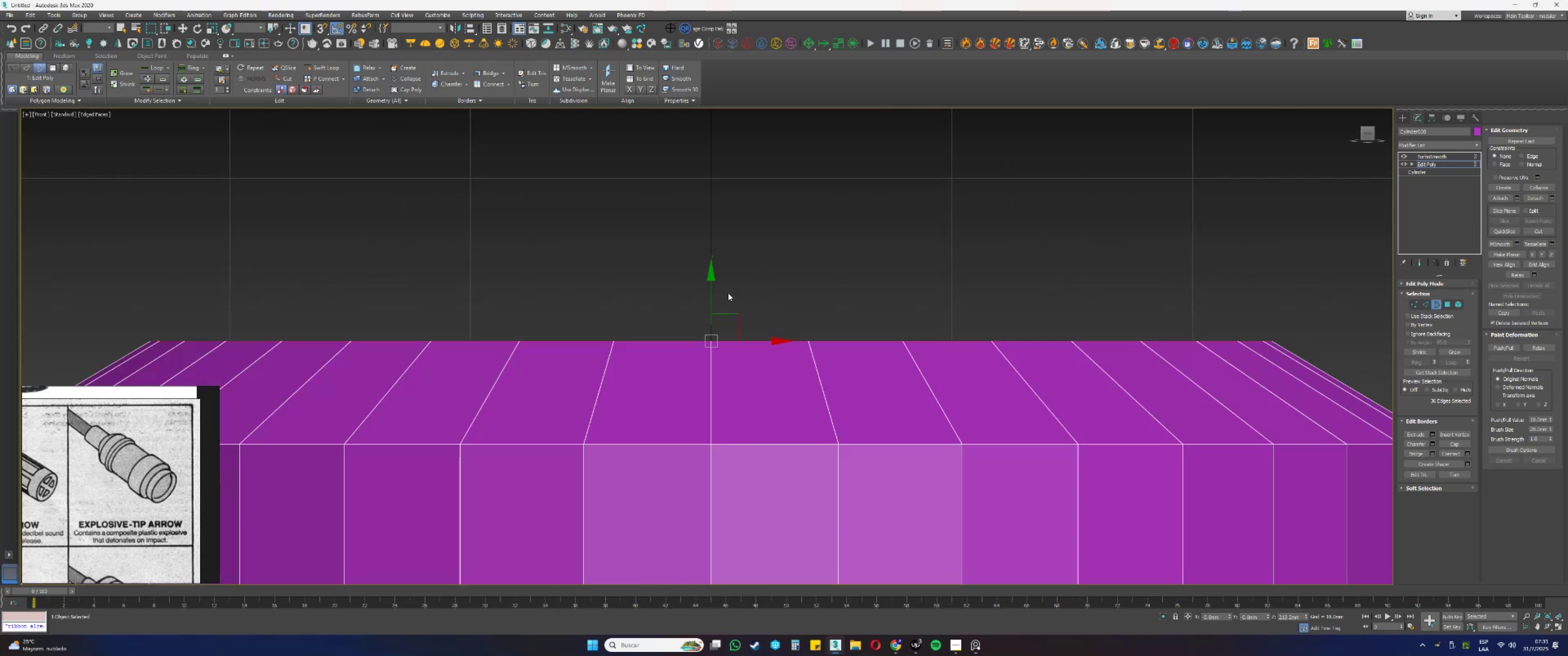 
scroll: coordinate [726, 292], scroll_direction: down, amount: 4.0
 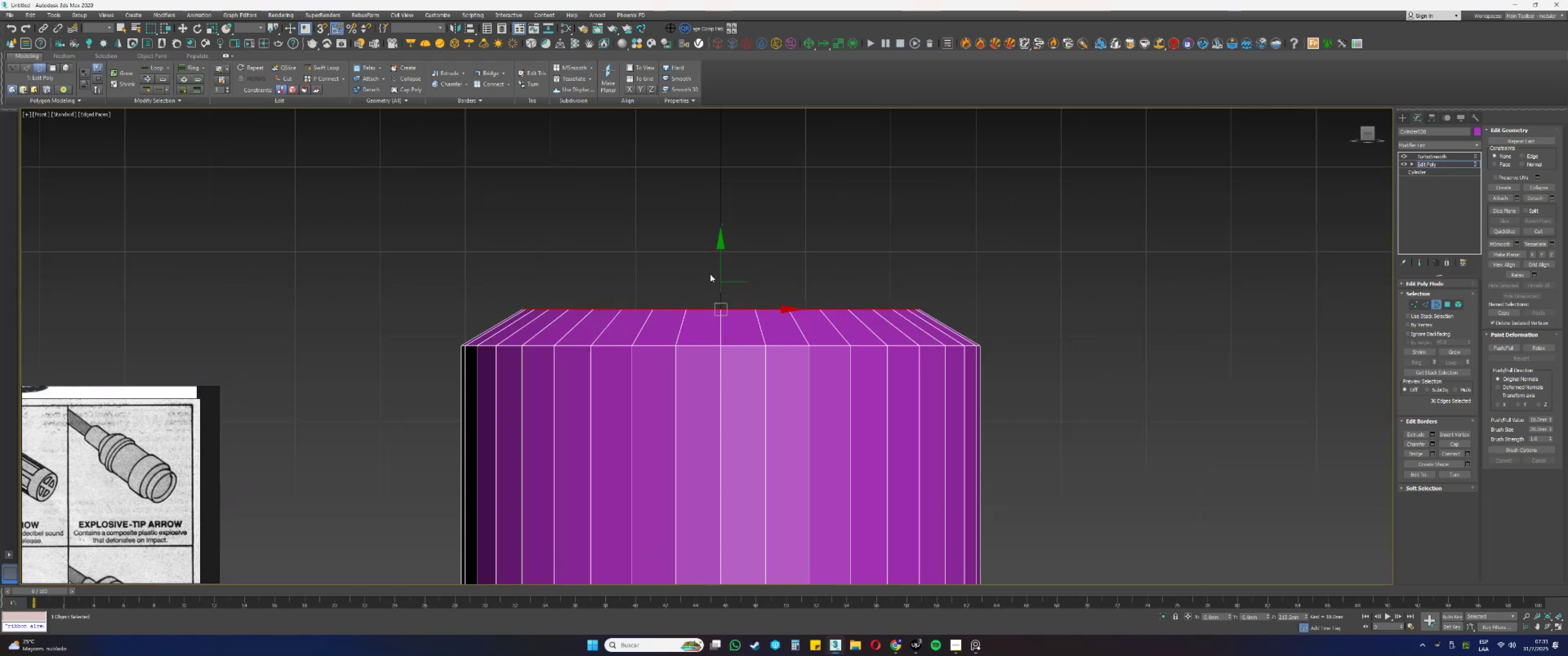 
left_click_drag(start_coordinate=[720, 271], to_coordinate=[720, 264])
 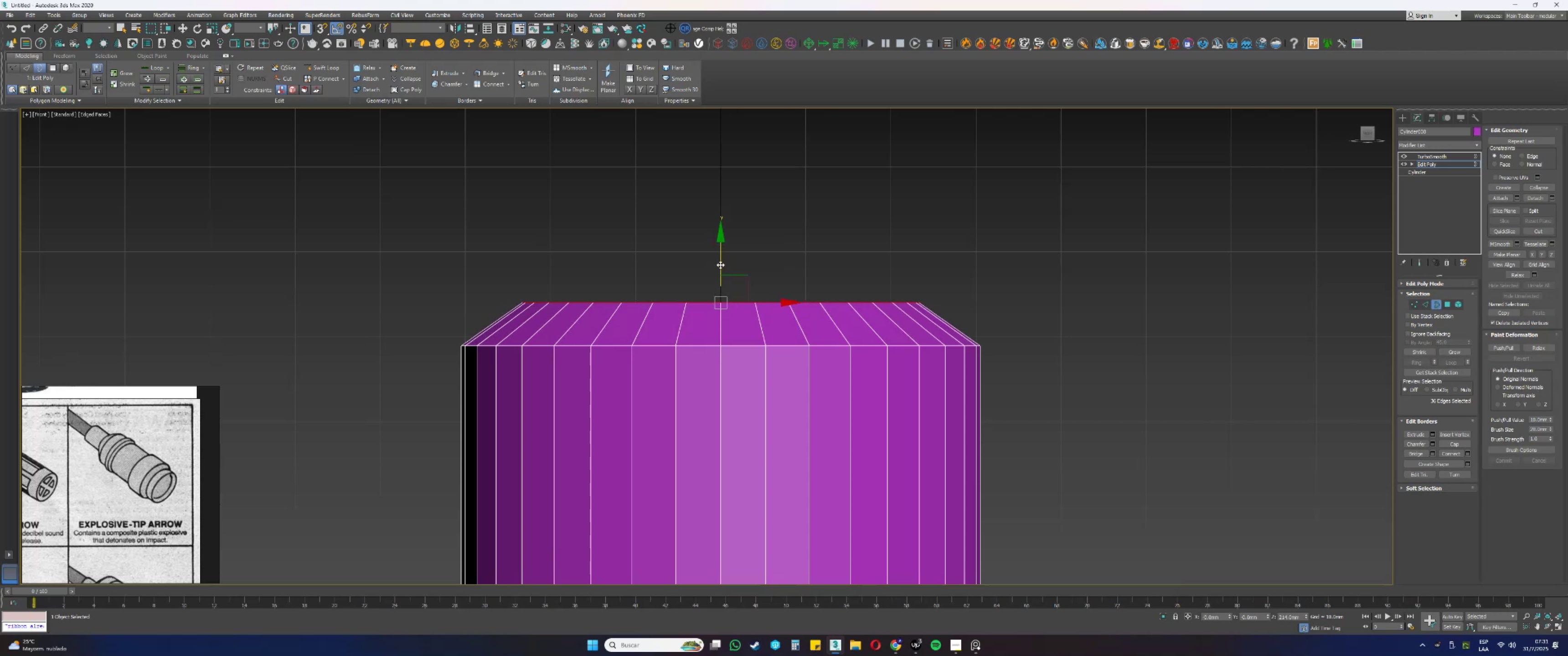 
key(R)
 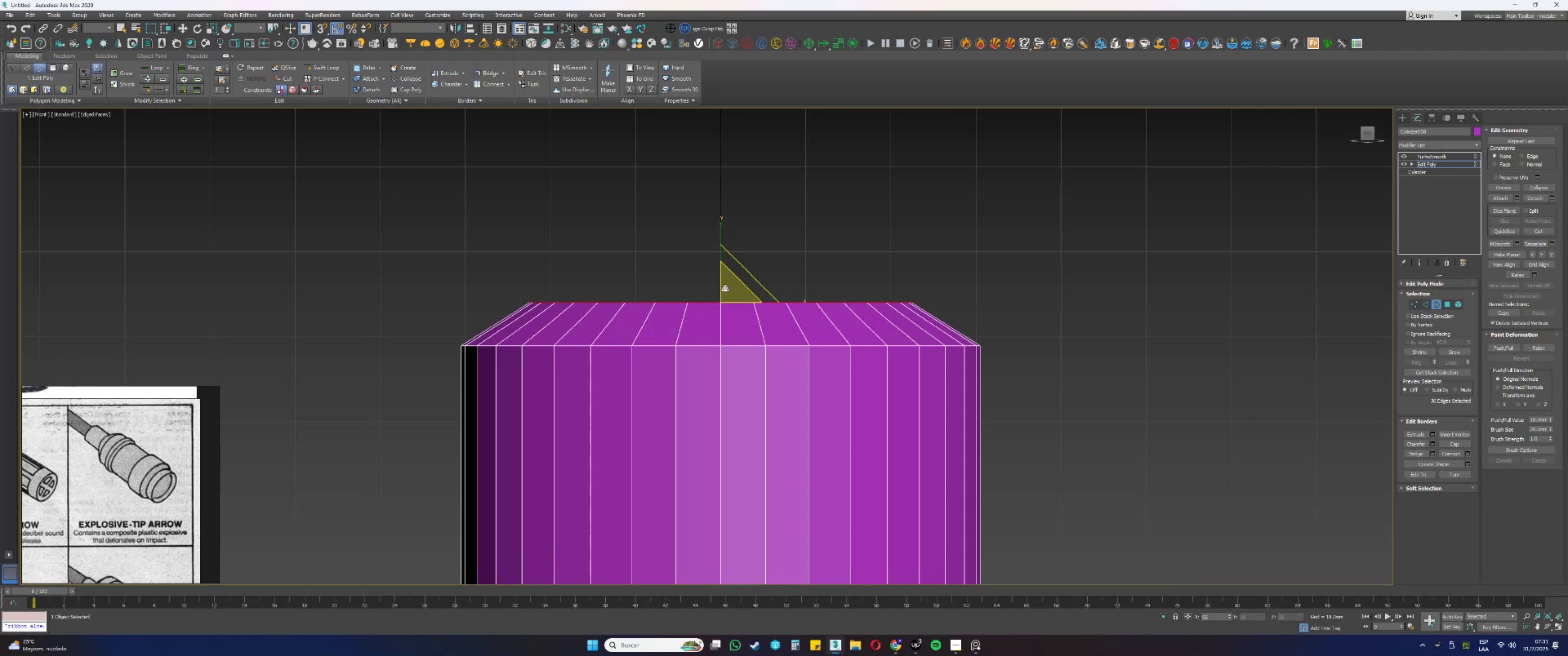 
scroll: coordinate [732, 272], scroll_direction: down, amount: 4.0
 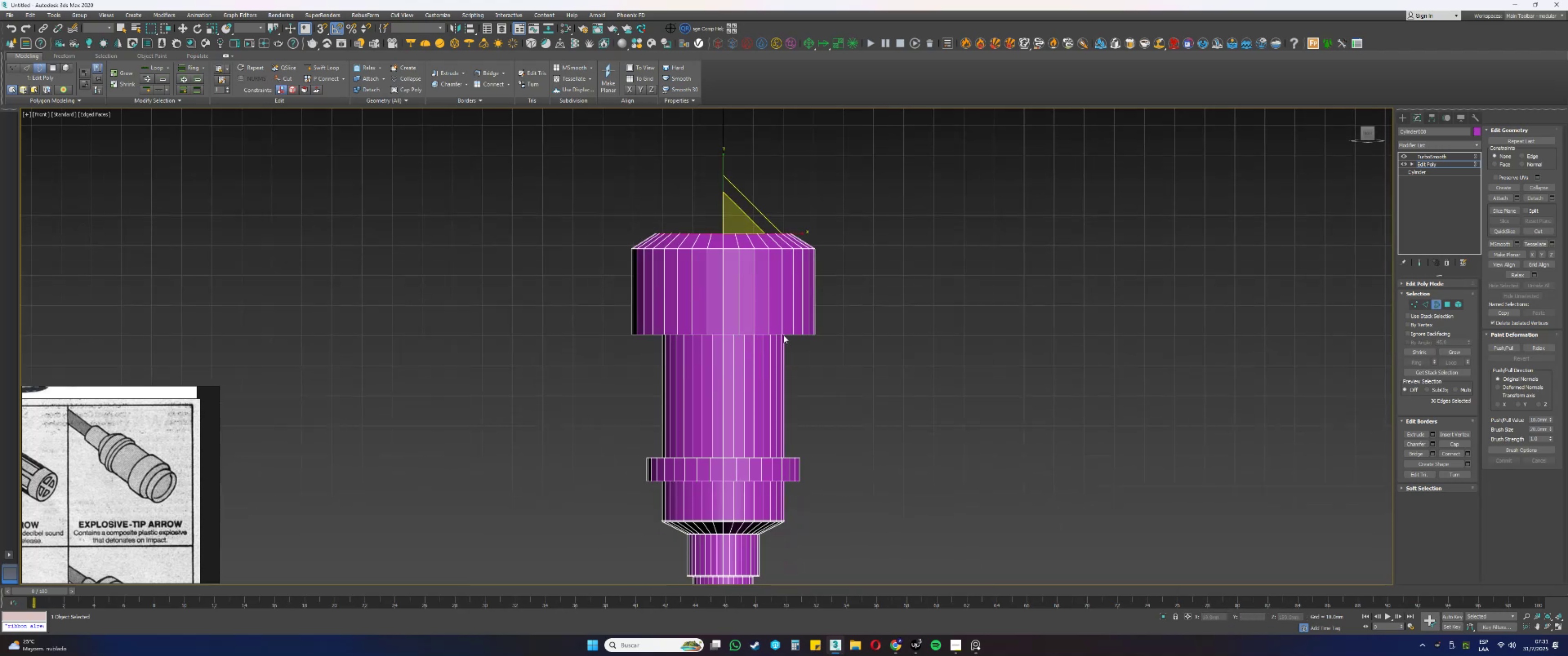 
hold_key(key=ControlLeft, duration=0.6)
left_click([1447, 305])
 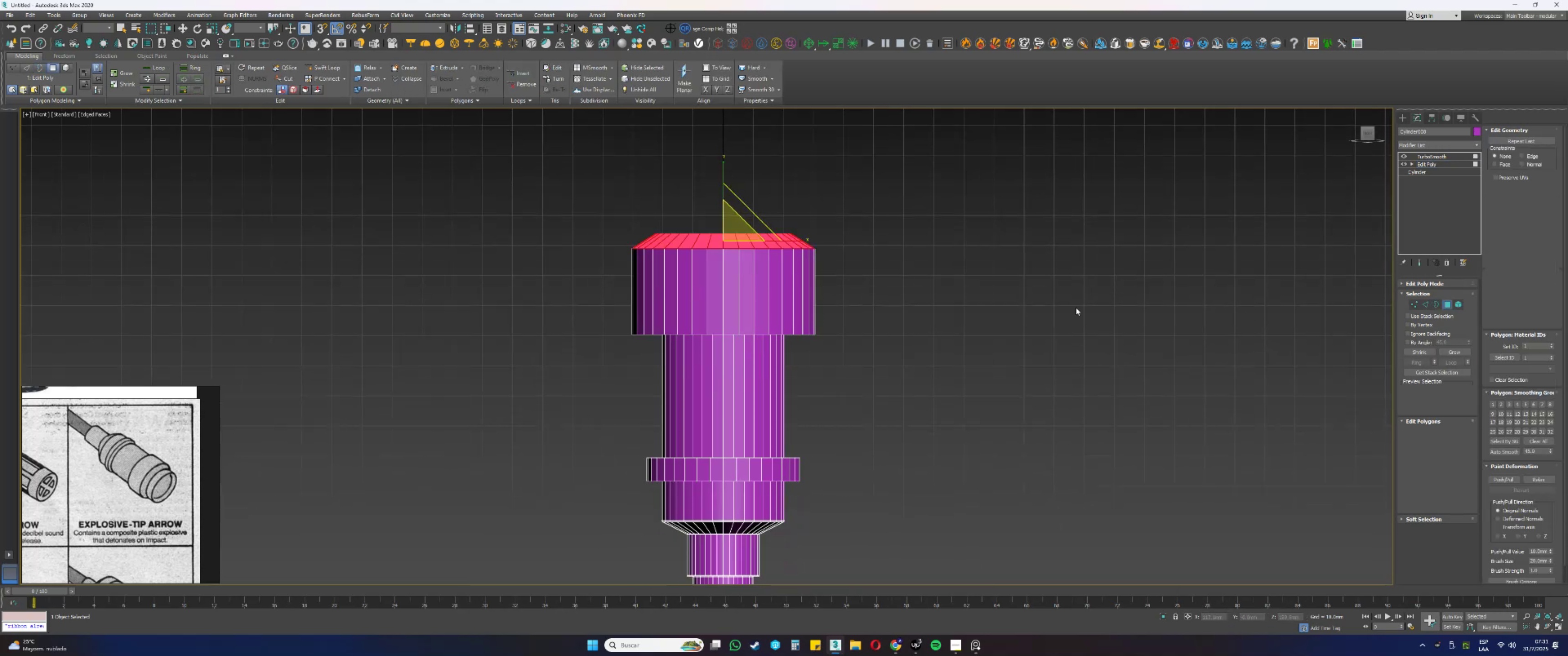 
key(Delete)
 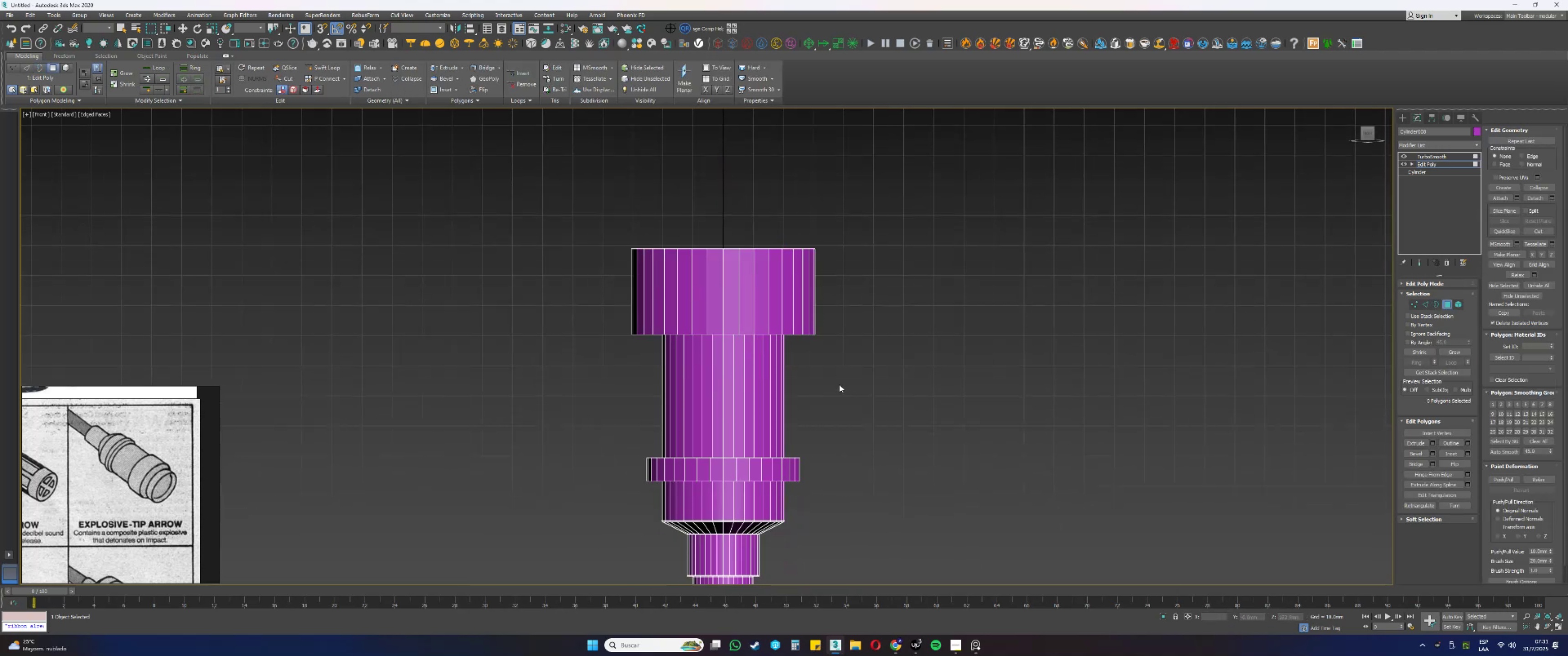 
key(4)
 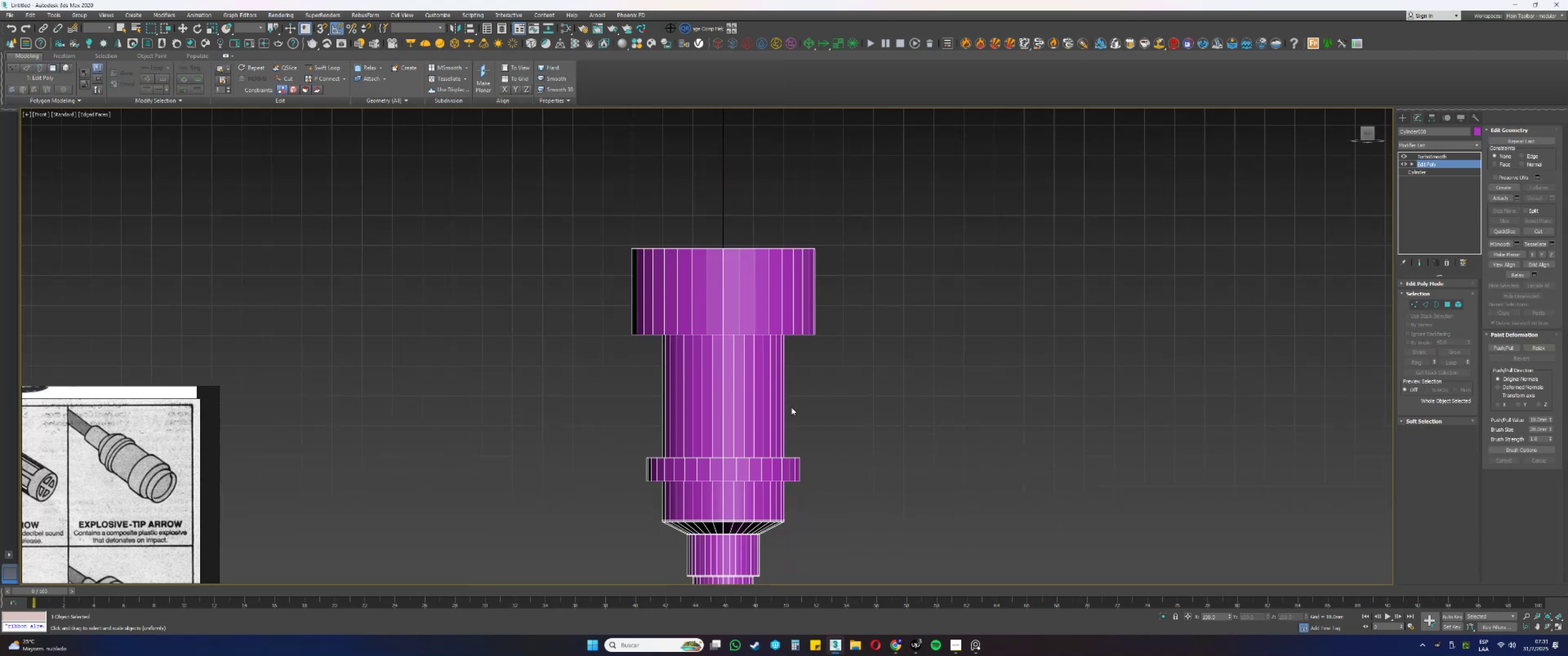 
left_click_drag(start_coordinate=[859, 397], to_coordinate=[597, 386])
 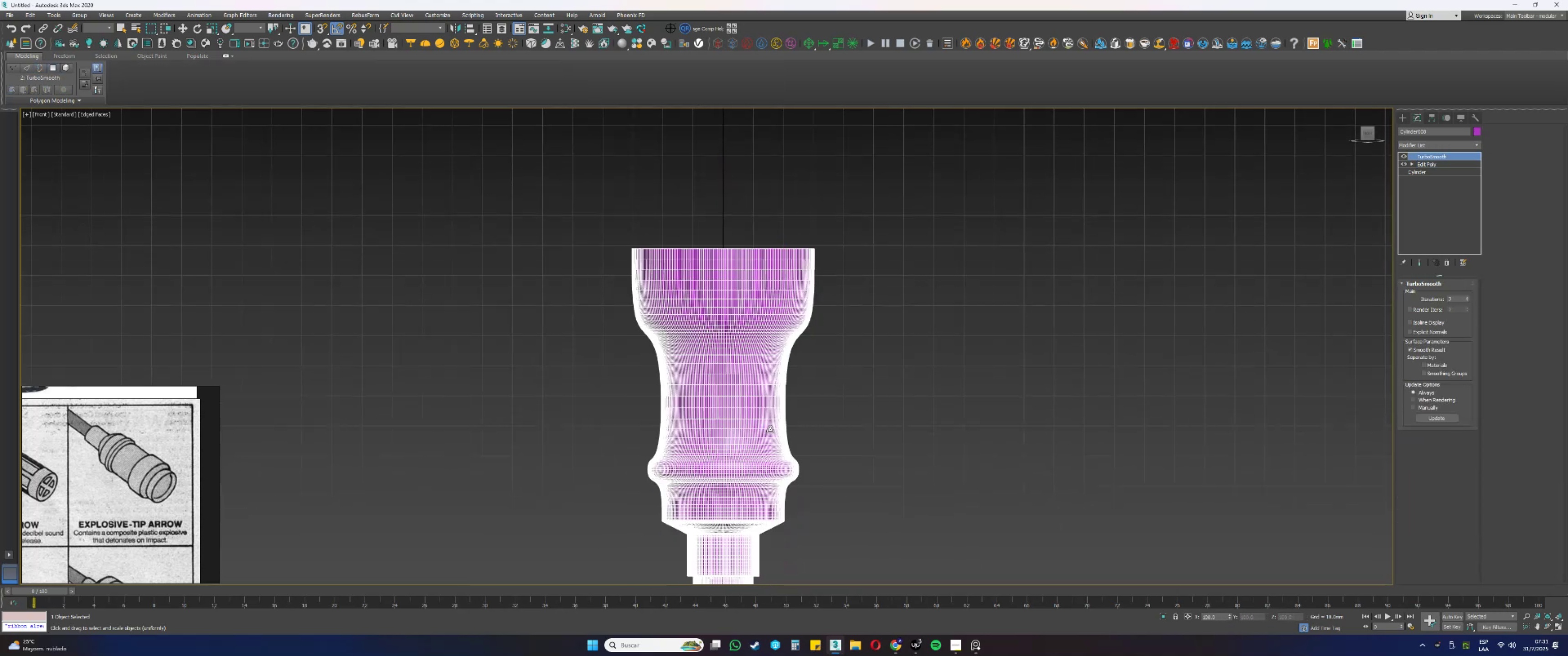 
double_click([747, 372])
 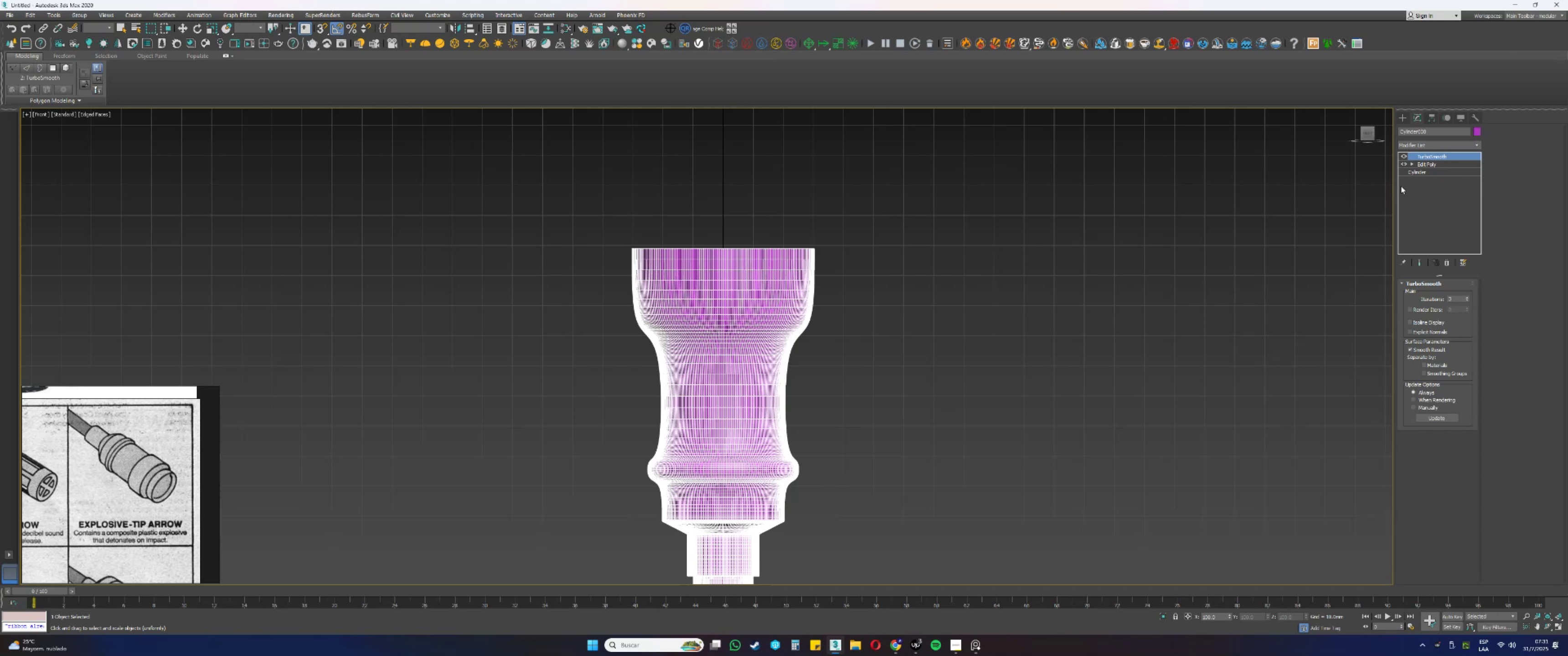 
left_click([1437, 160])
 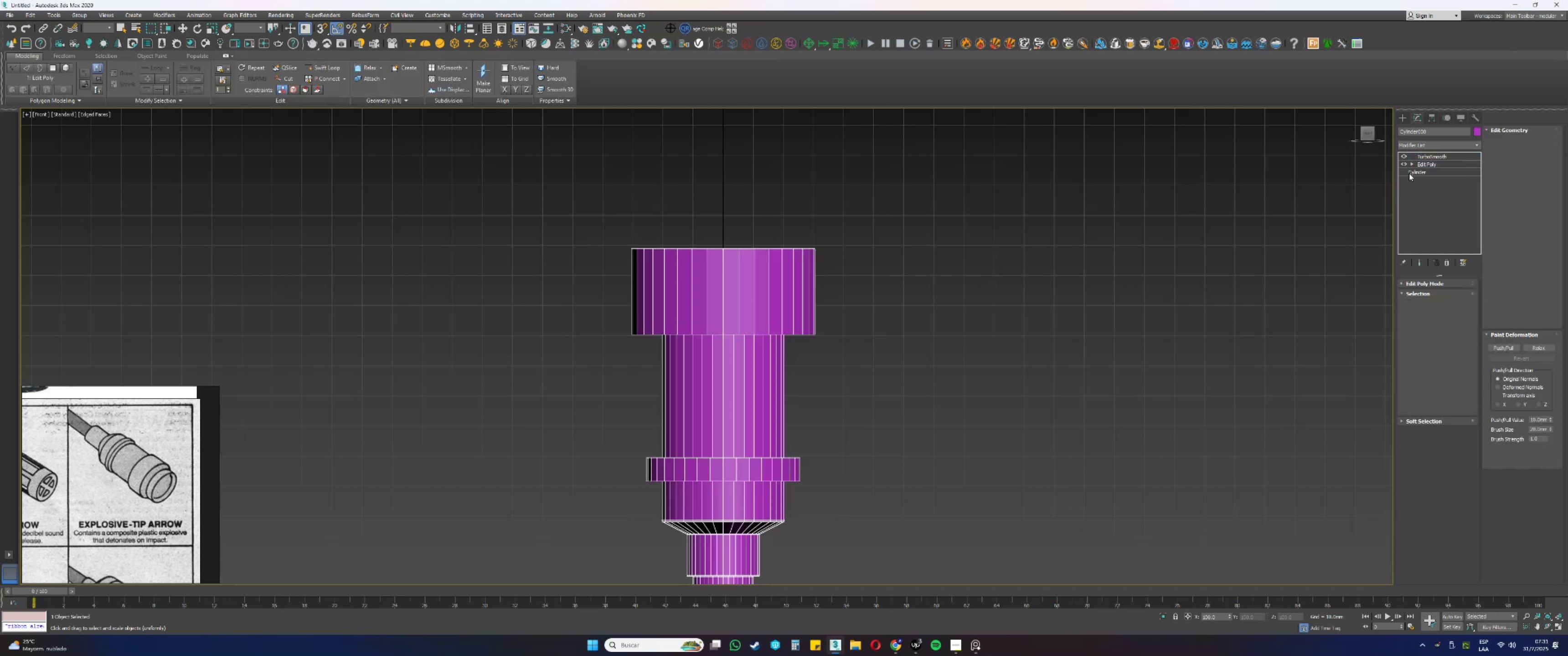 
type(4w)
 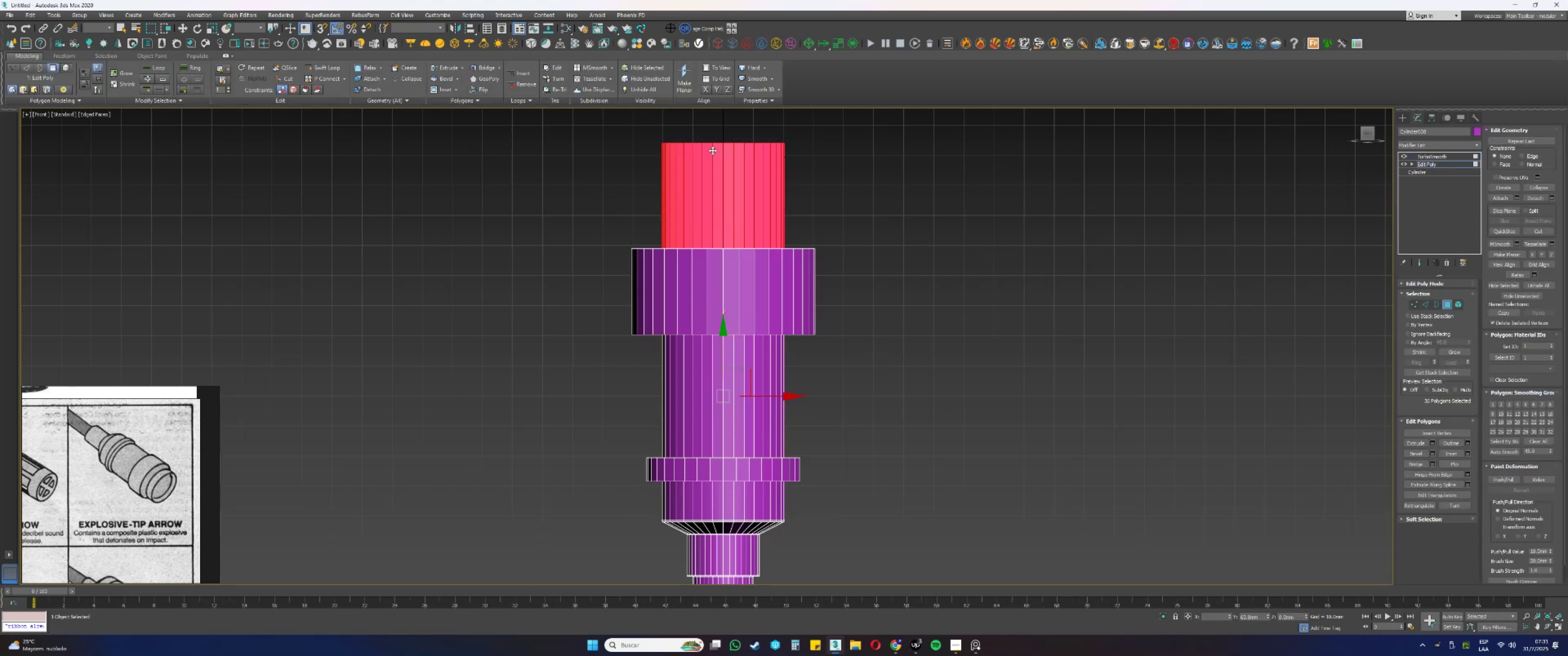 
left_click_drag(start_coordinate=[884, 369], to_coordinate=[477, 389])
 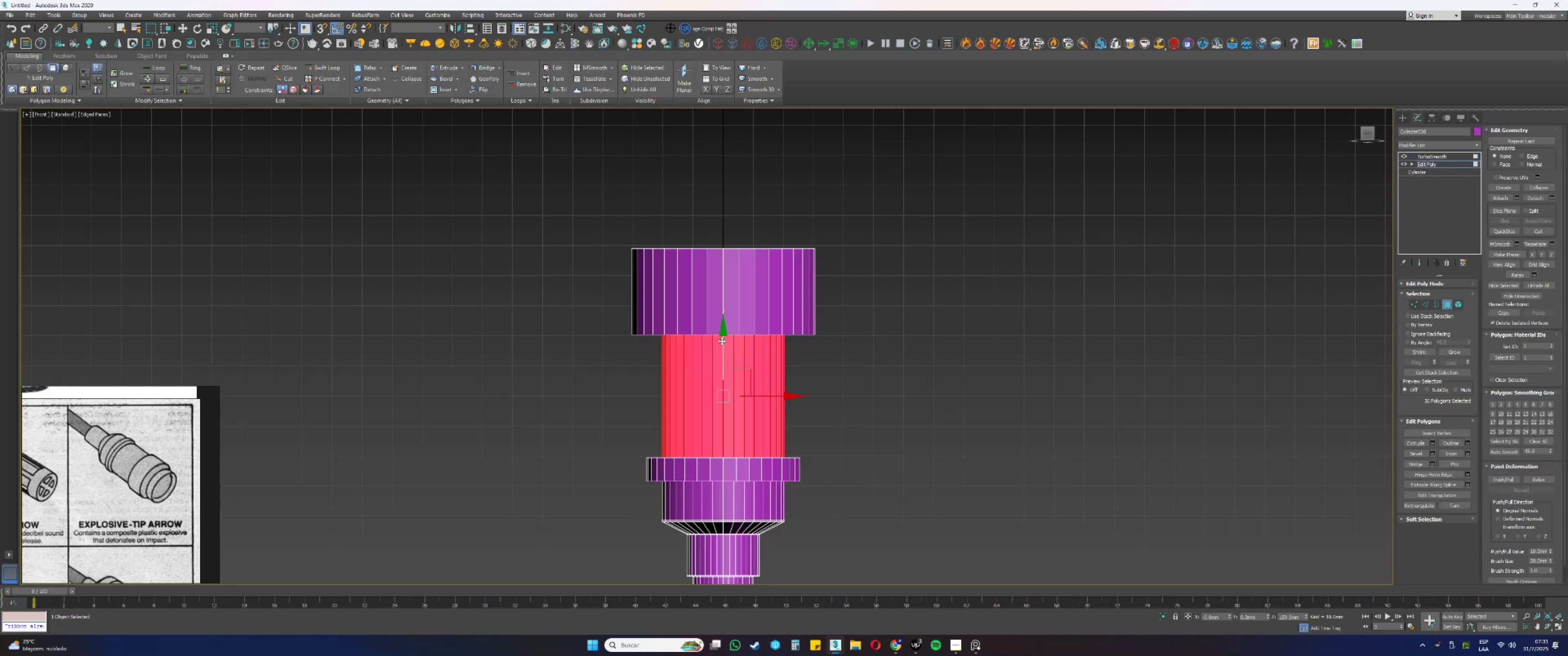 
left_click_drag(start_coordinate=[722, 342], to_coordinate=[713, 110])
 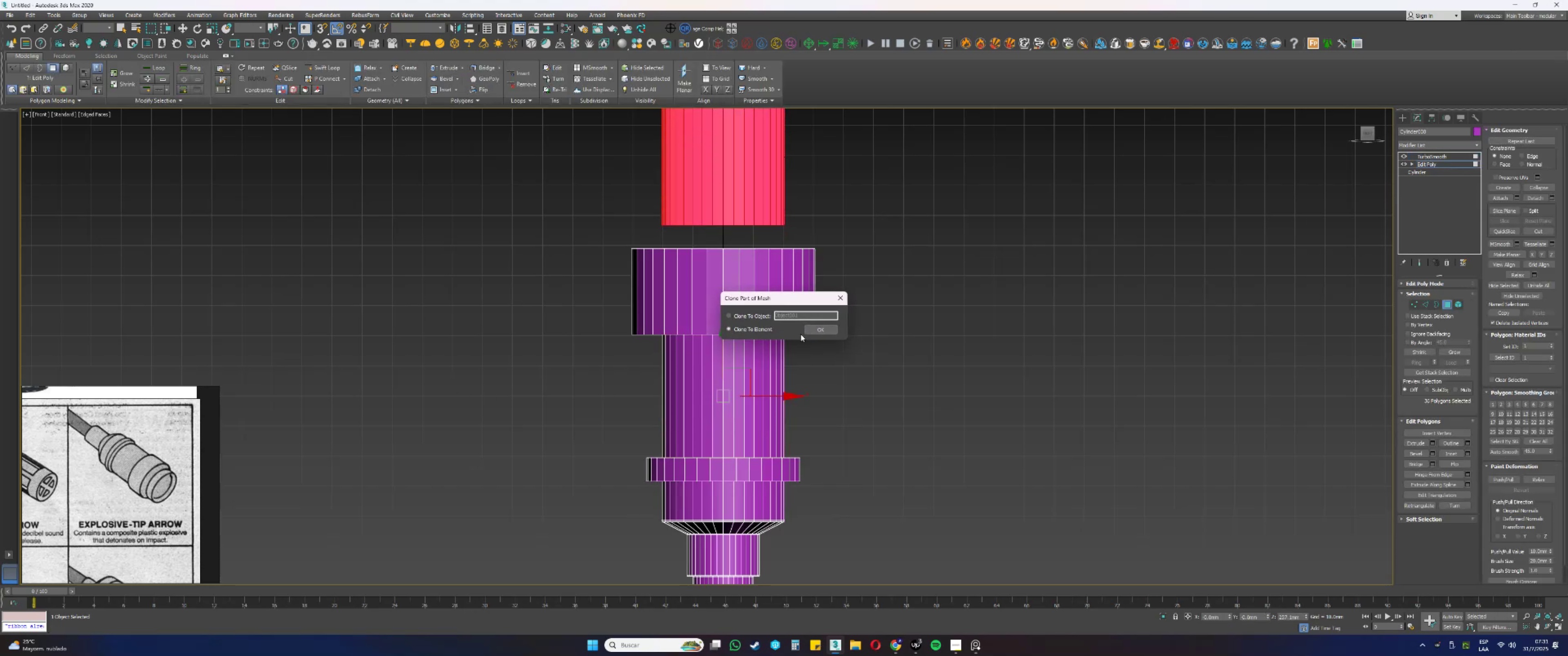 
left_click([812, 328])
 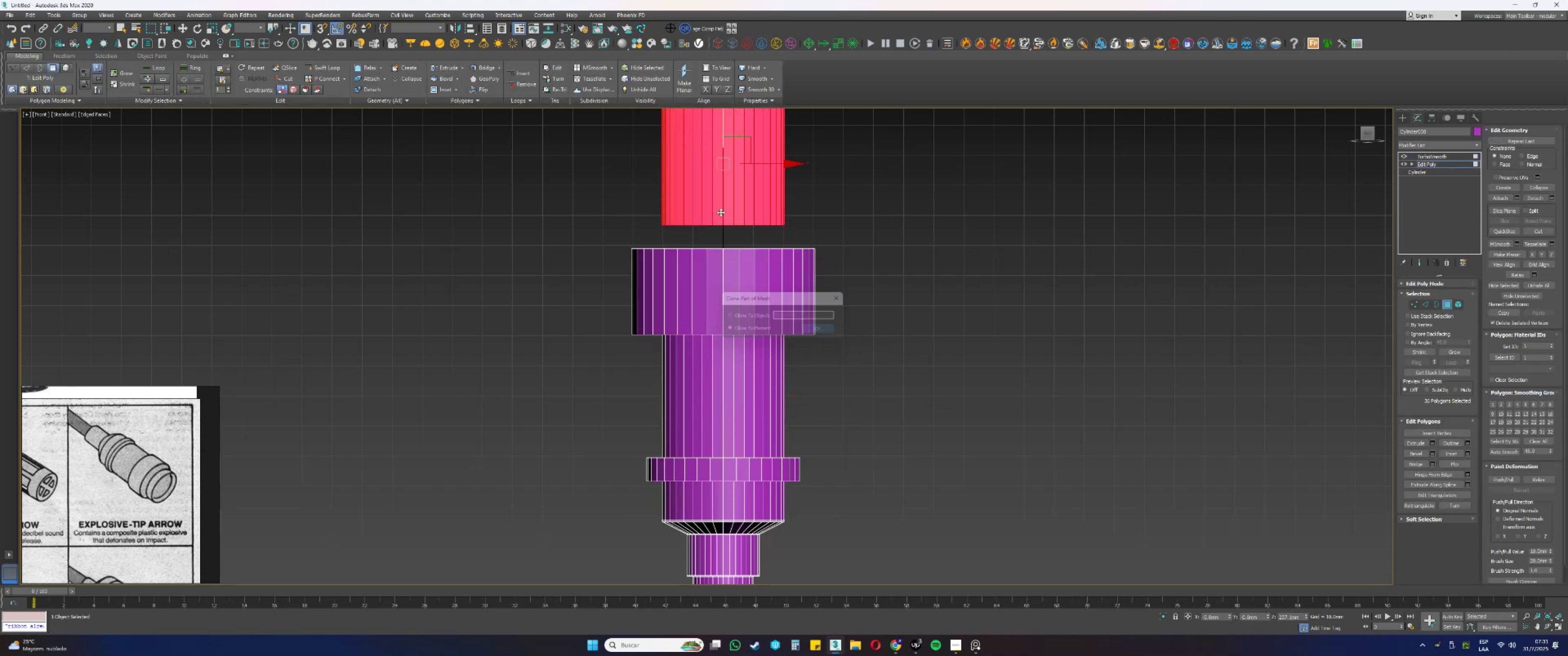 
type(1ss)
 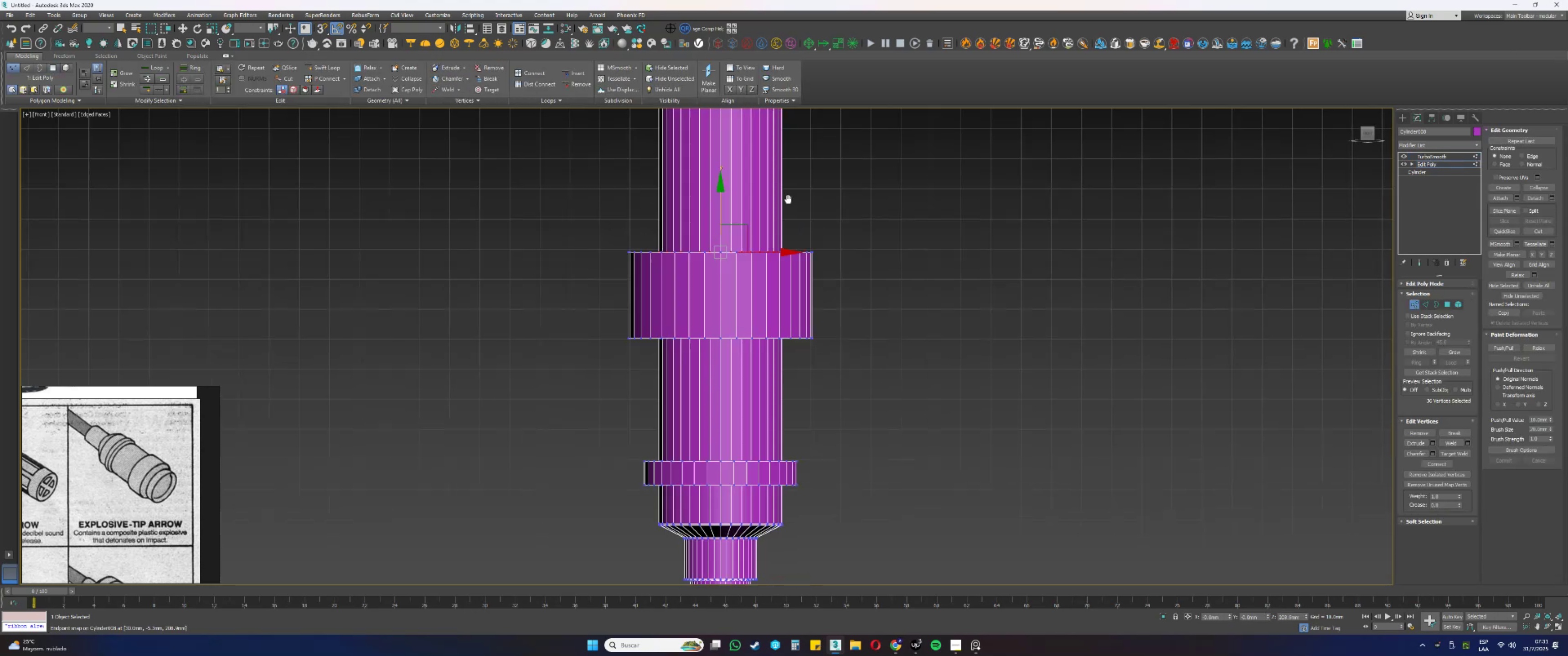 
left_click_drag(start_coordinate=[614, 196], to_coordinate=[808, 231])
 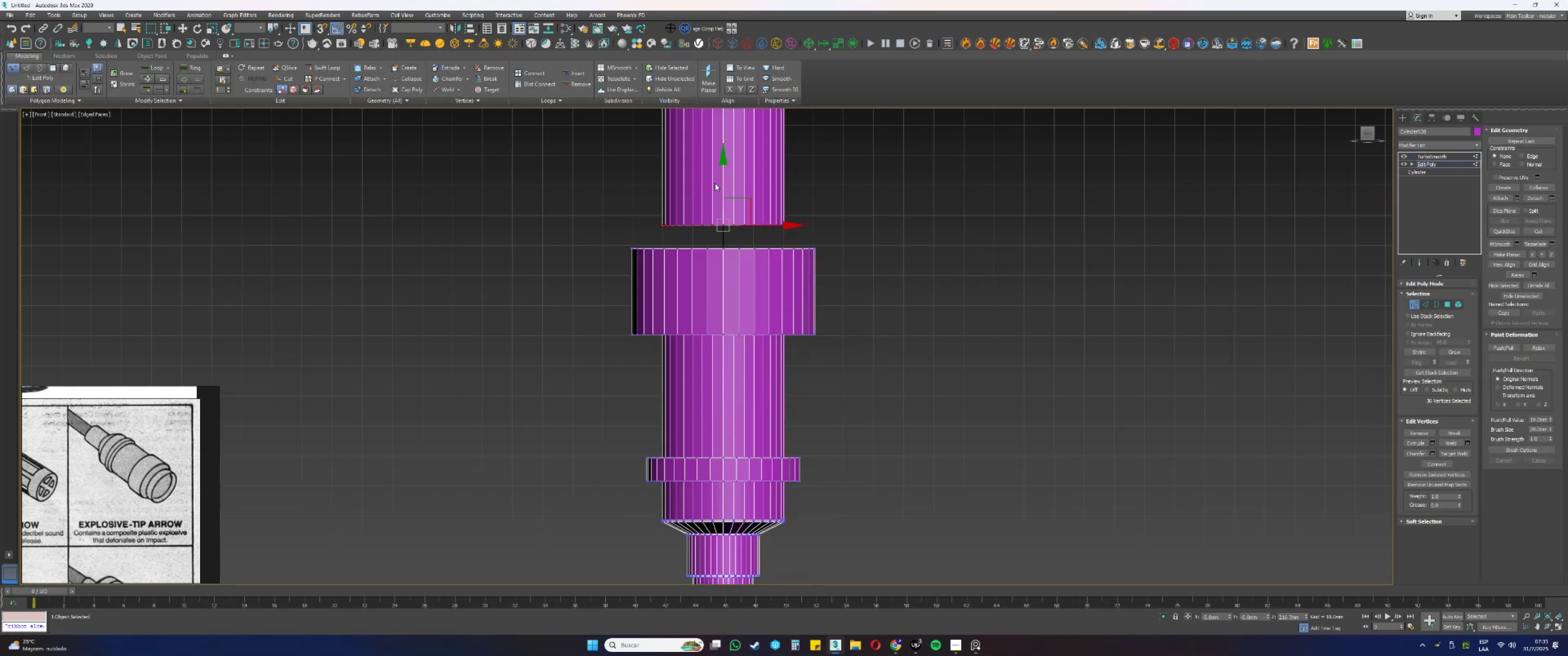 
left_click_drag(start_coordinate=[723, 179], to_coordinate=[814, 248])
 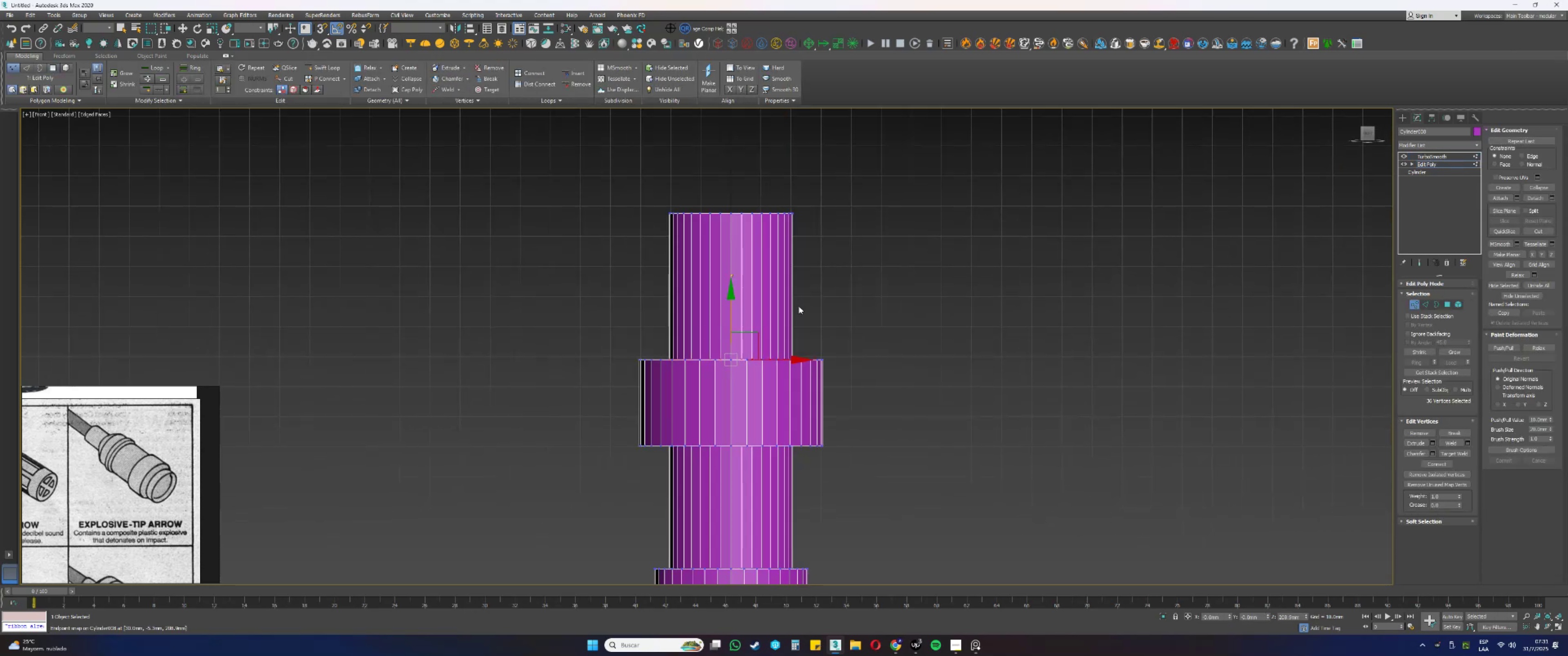 
left_click_drag(start_coordinate=[830, 245], to_coordinate=[622, 203])
 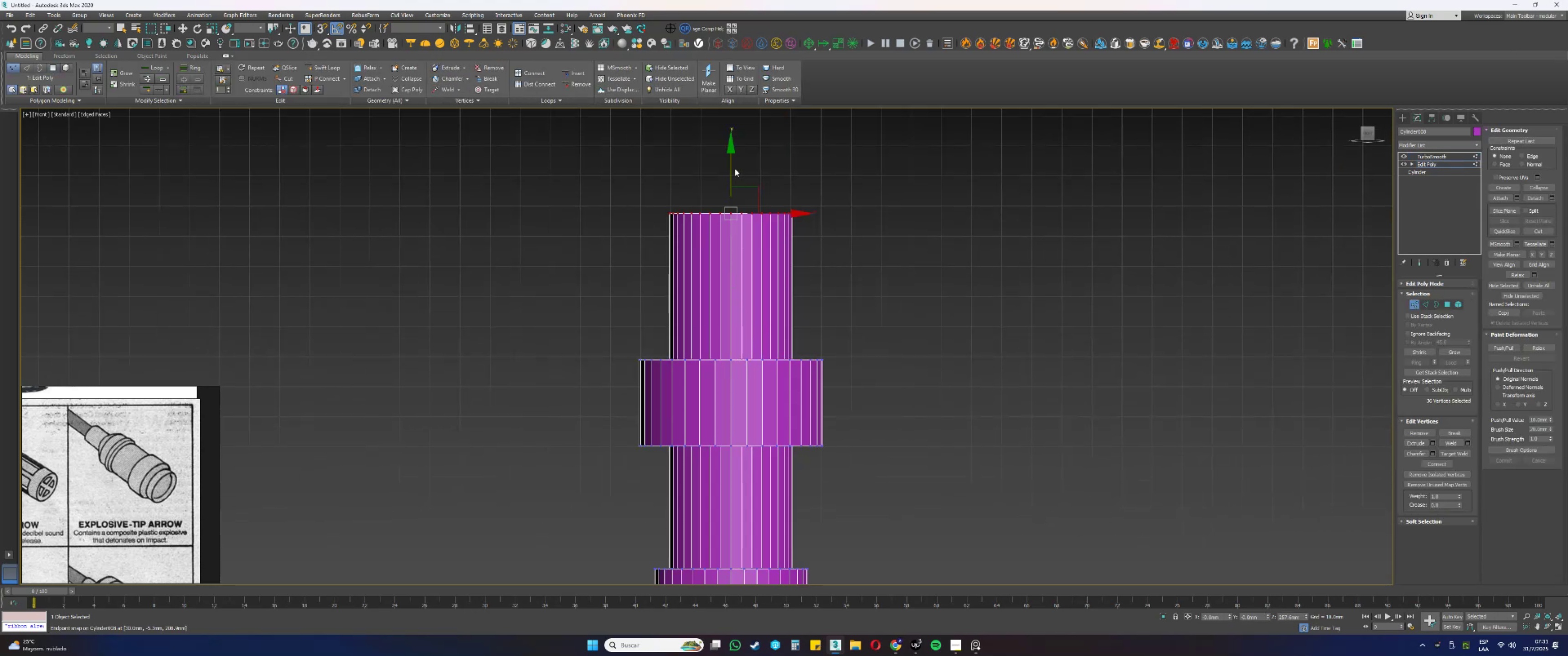 
left_click_drag(start_coordinate=[729, 162], to_coordinate=[744, 287])
 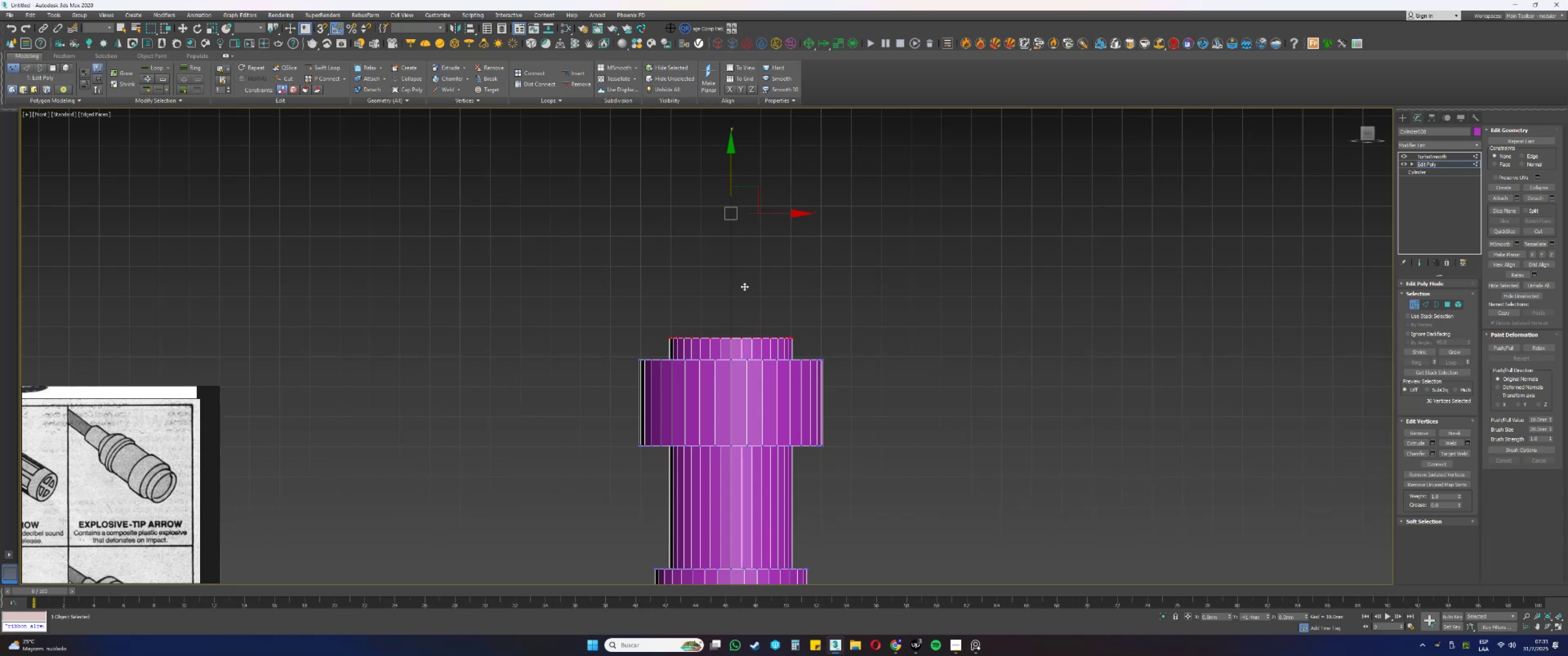 
hold_key(key=AltLeft, duration=0.42)
 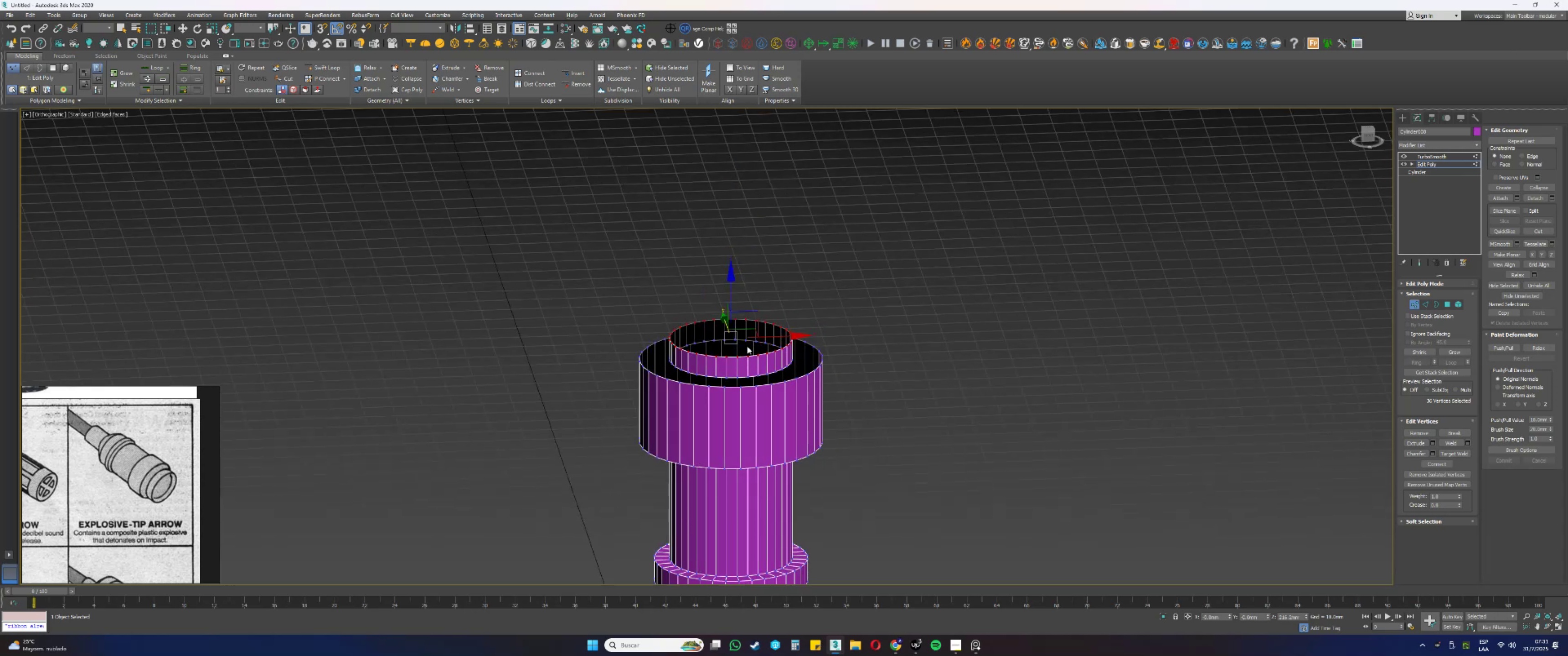 
scroll: coordinate [789, 376], scroll_direction: up, amount: 2.0
 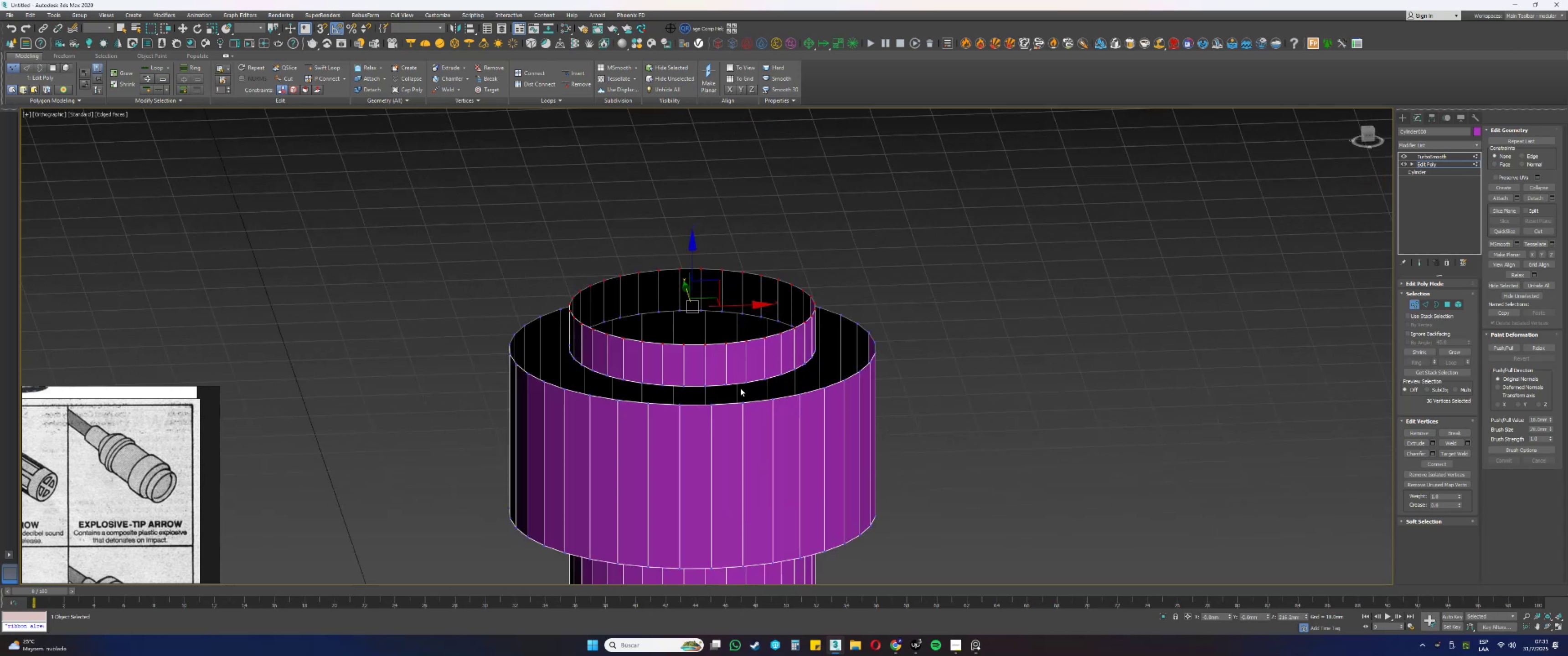 
key(3)
 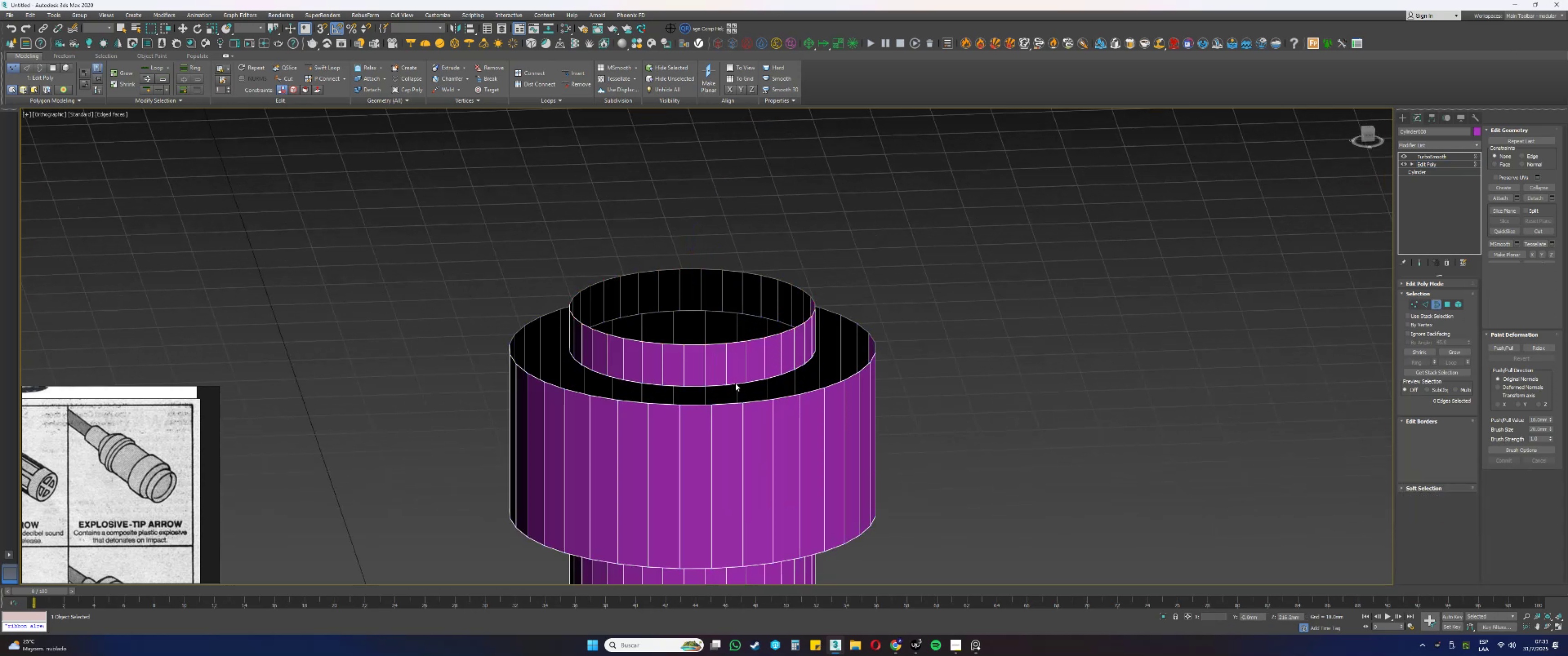 
left_click([735, 383])
 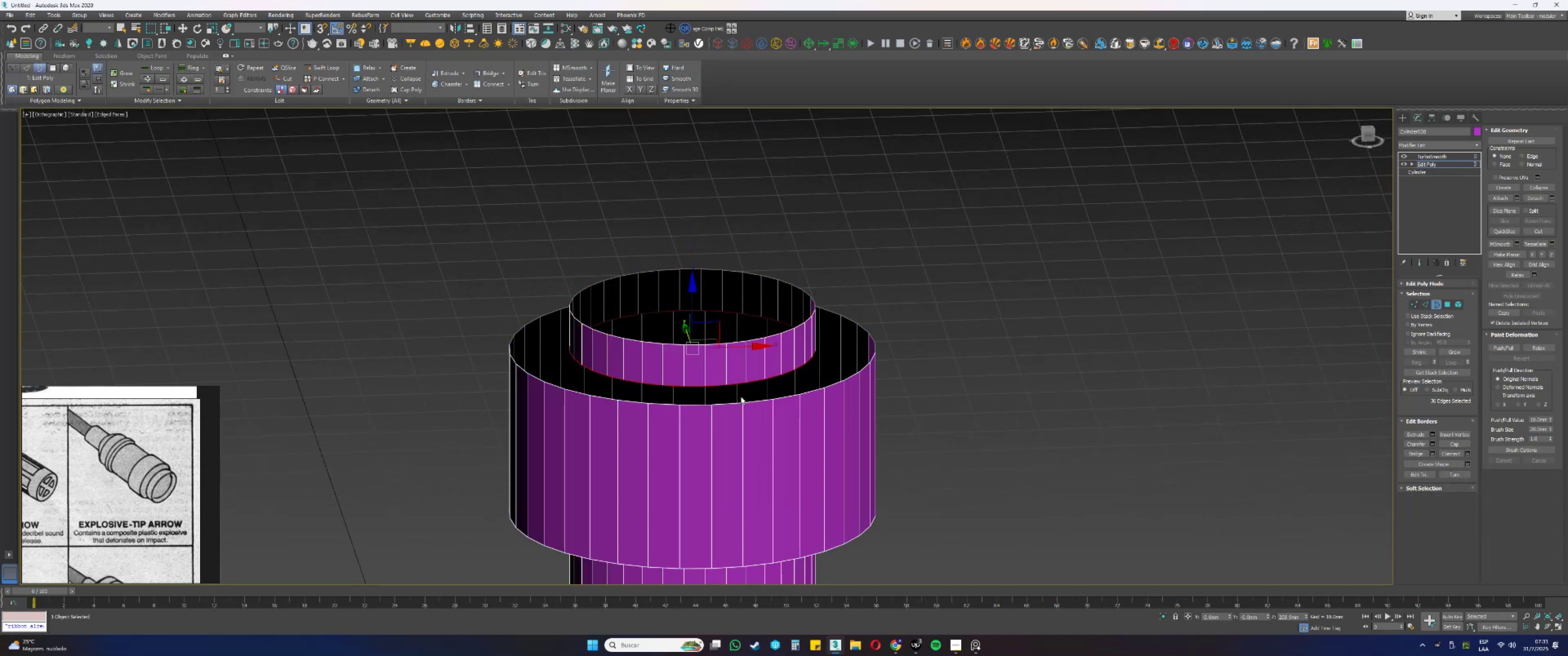 
hold_key(key=ControlLeft, duration=0.36)
left_click([738, 403])
 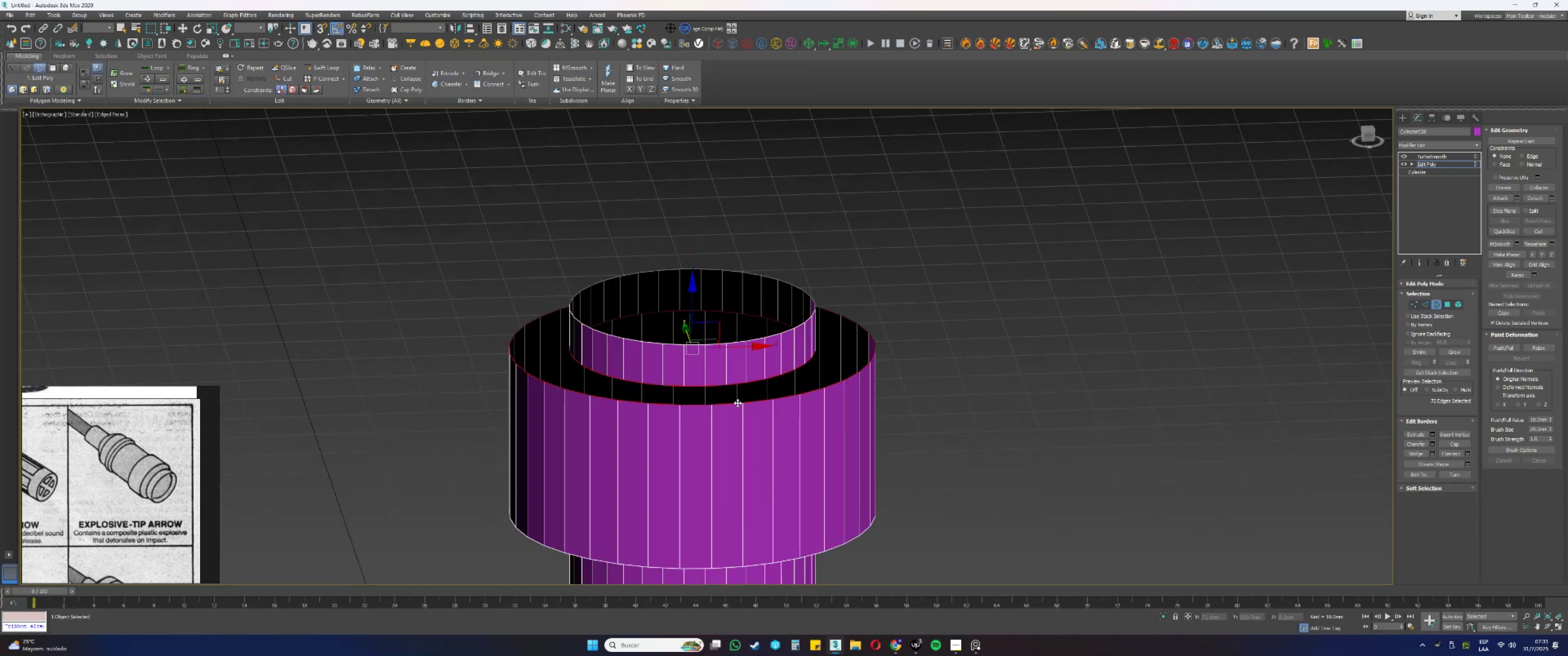 
key(2)
 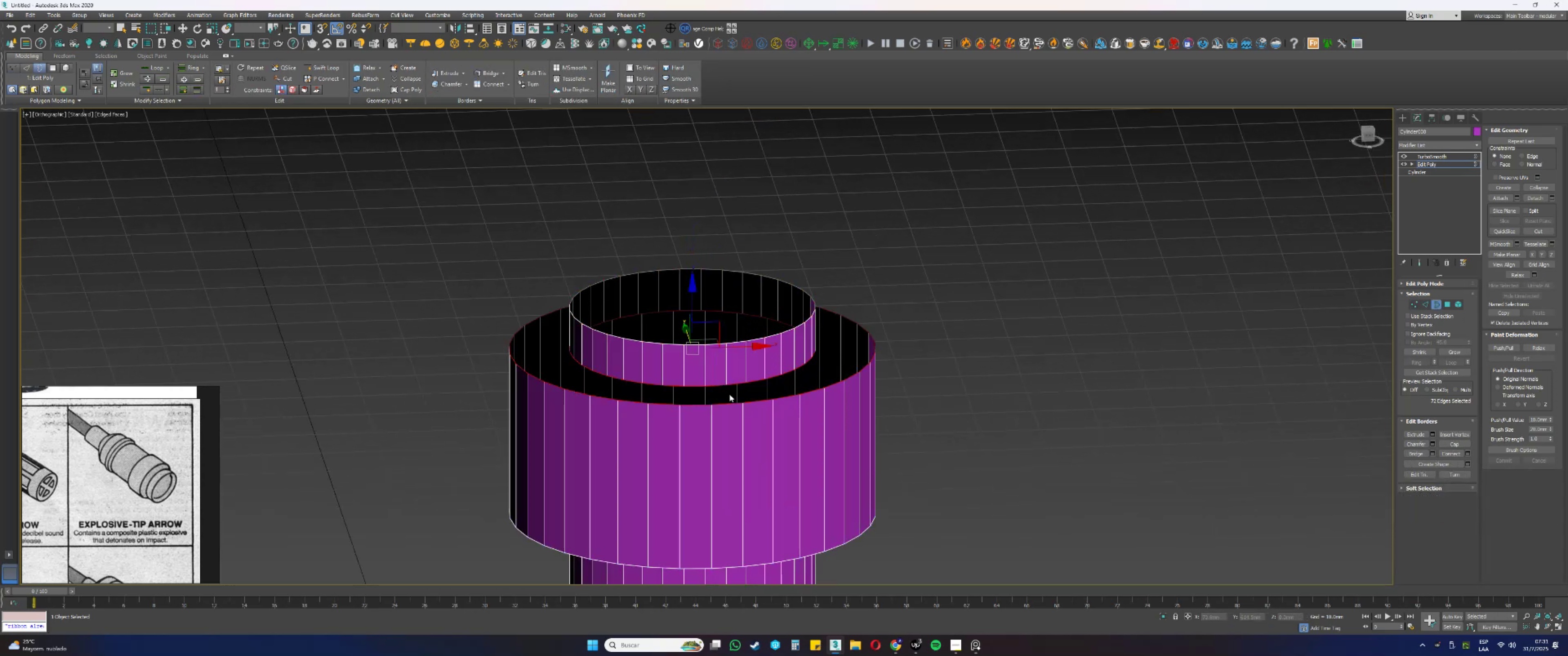 
hold_key(key=AltLeft, duration=0.88)
double_click([724, 402])
 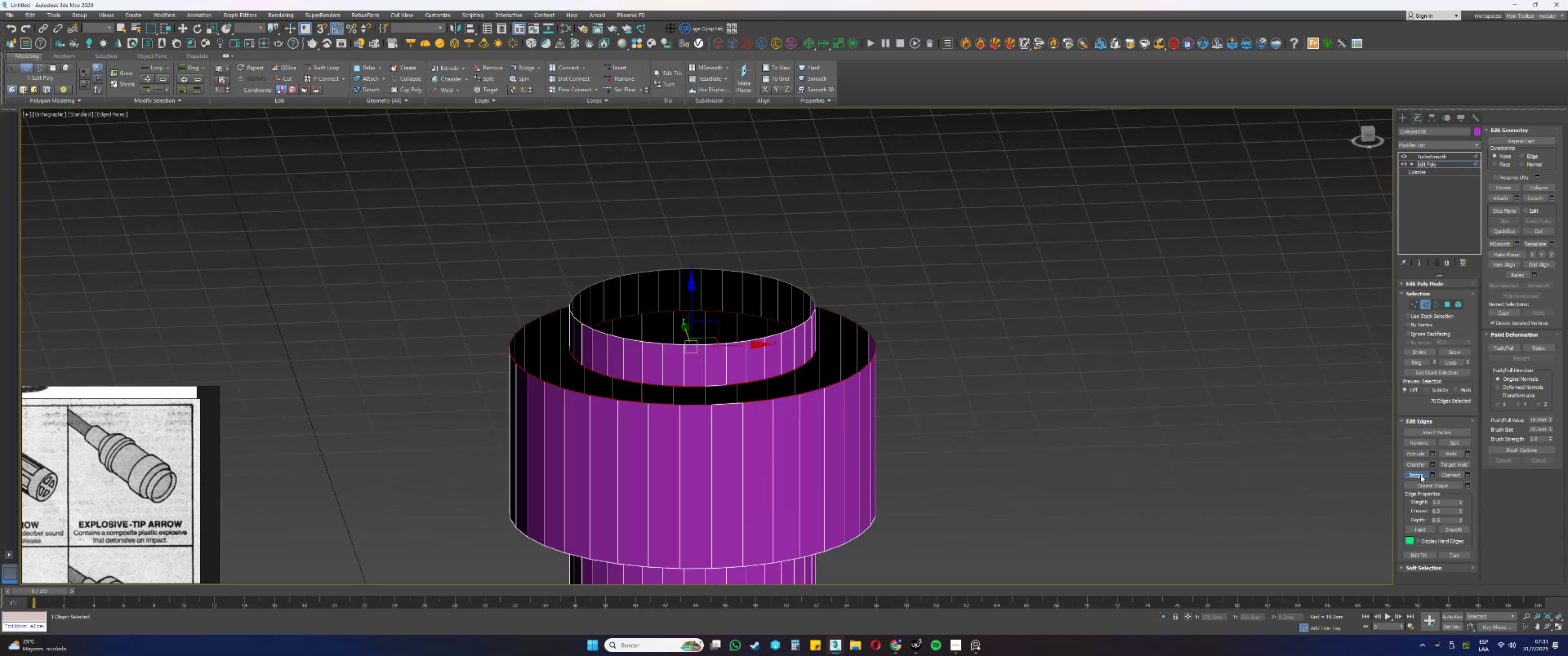 
key(3)
 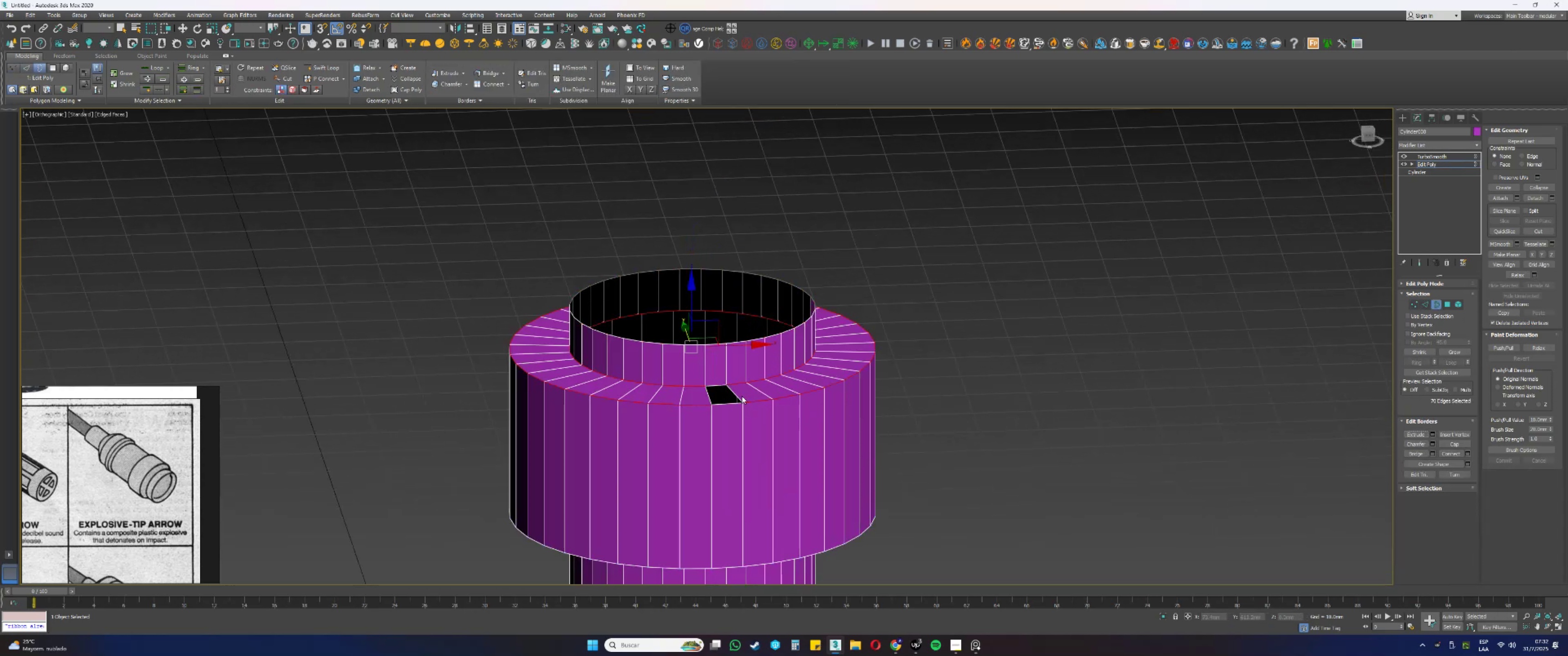 
left_click([739, 395])
 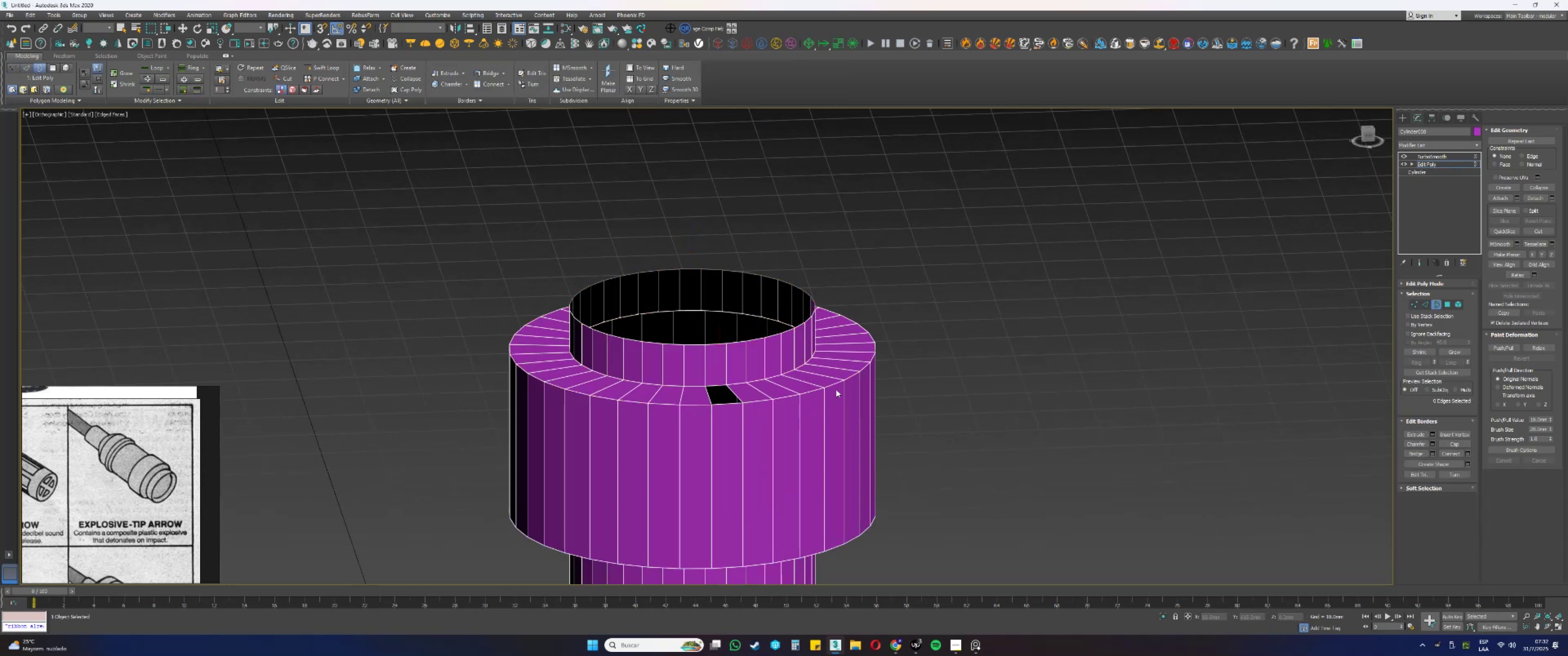 
left_click_drag(start_coordinate=[746, 412], to_coordinate=[726, 395])
 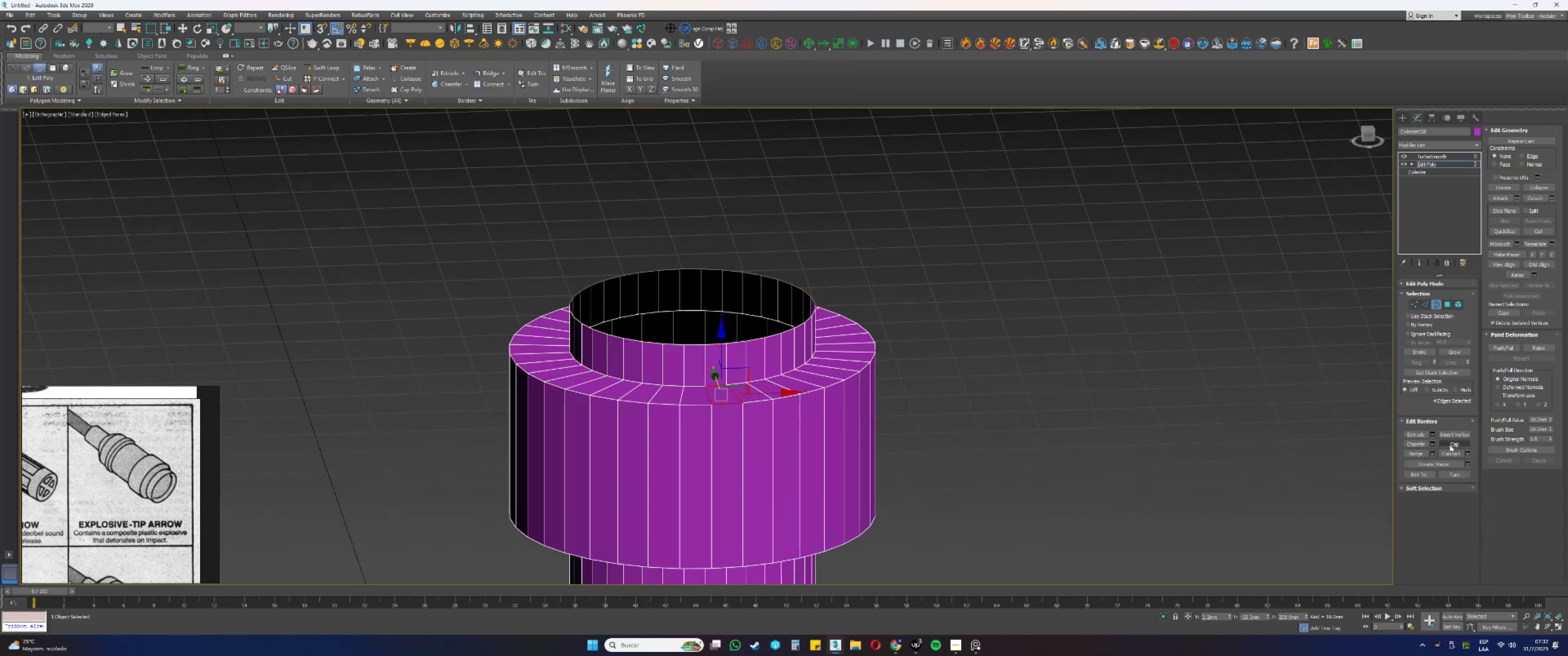 
key(2)
 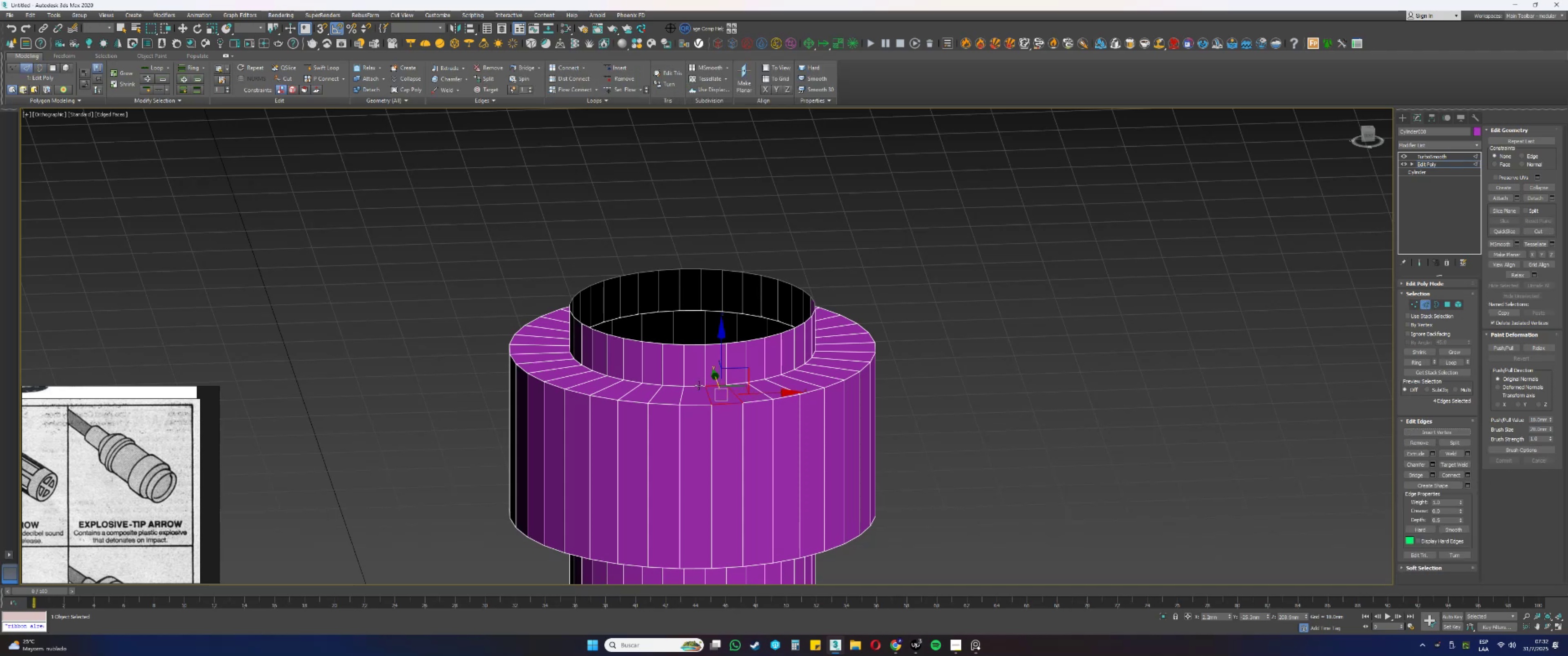 
double_click([698, 385])
 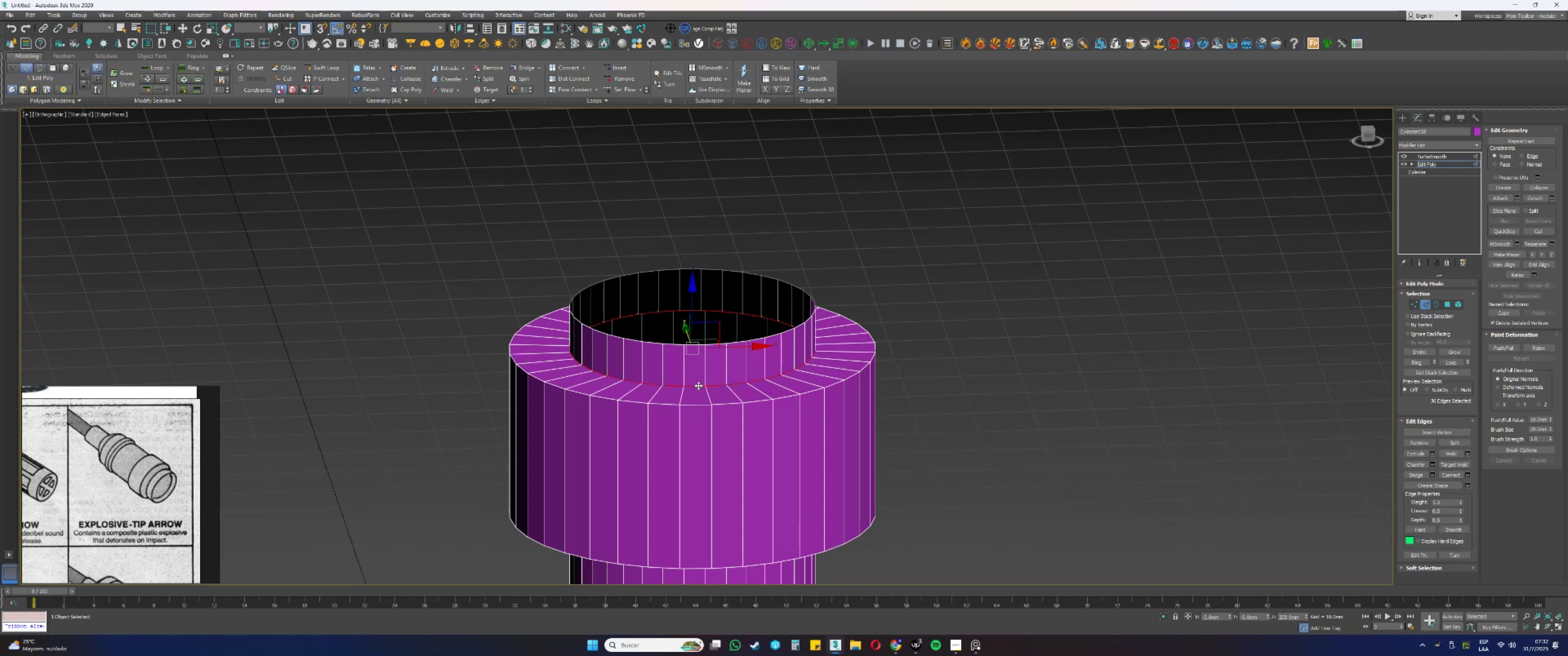 
key(Control+Backspace)
 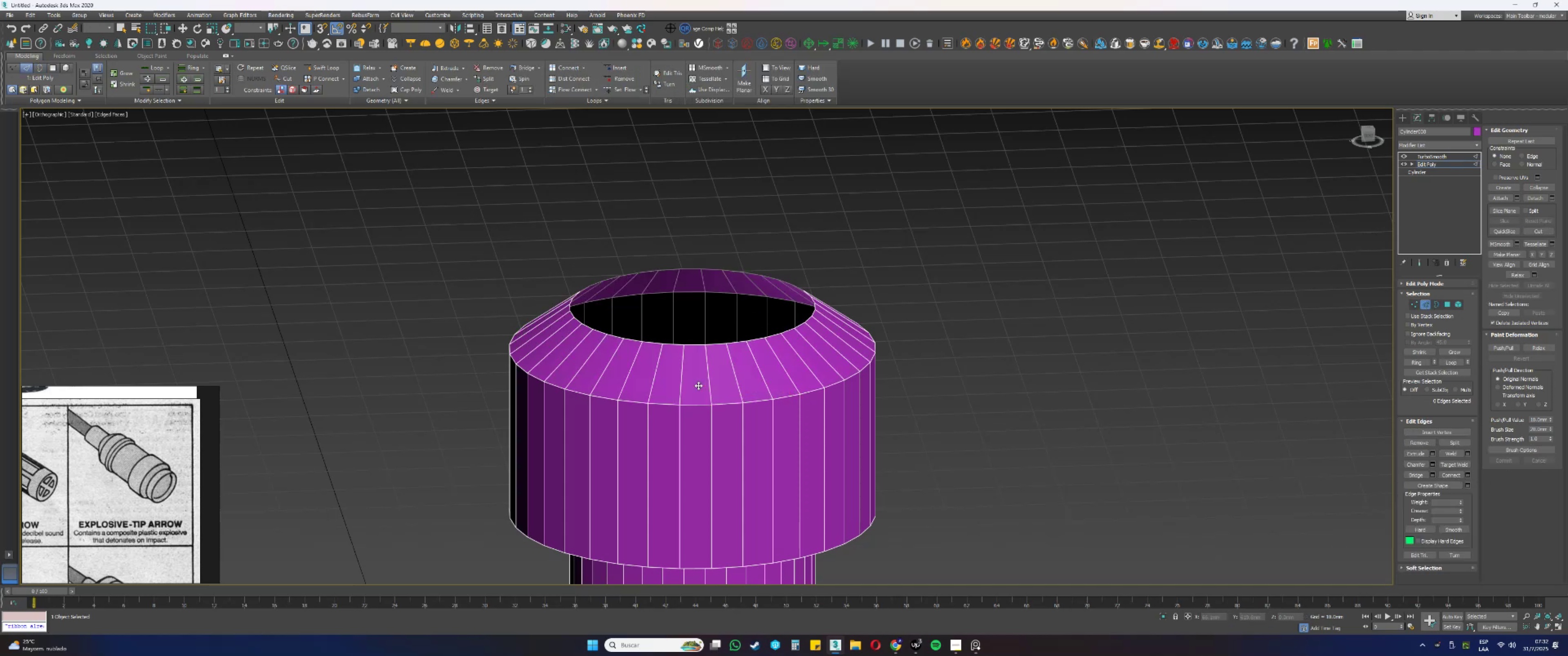 
key(3)
 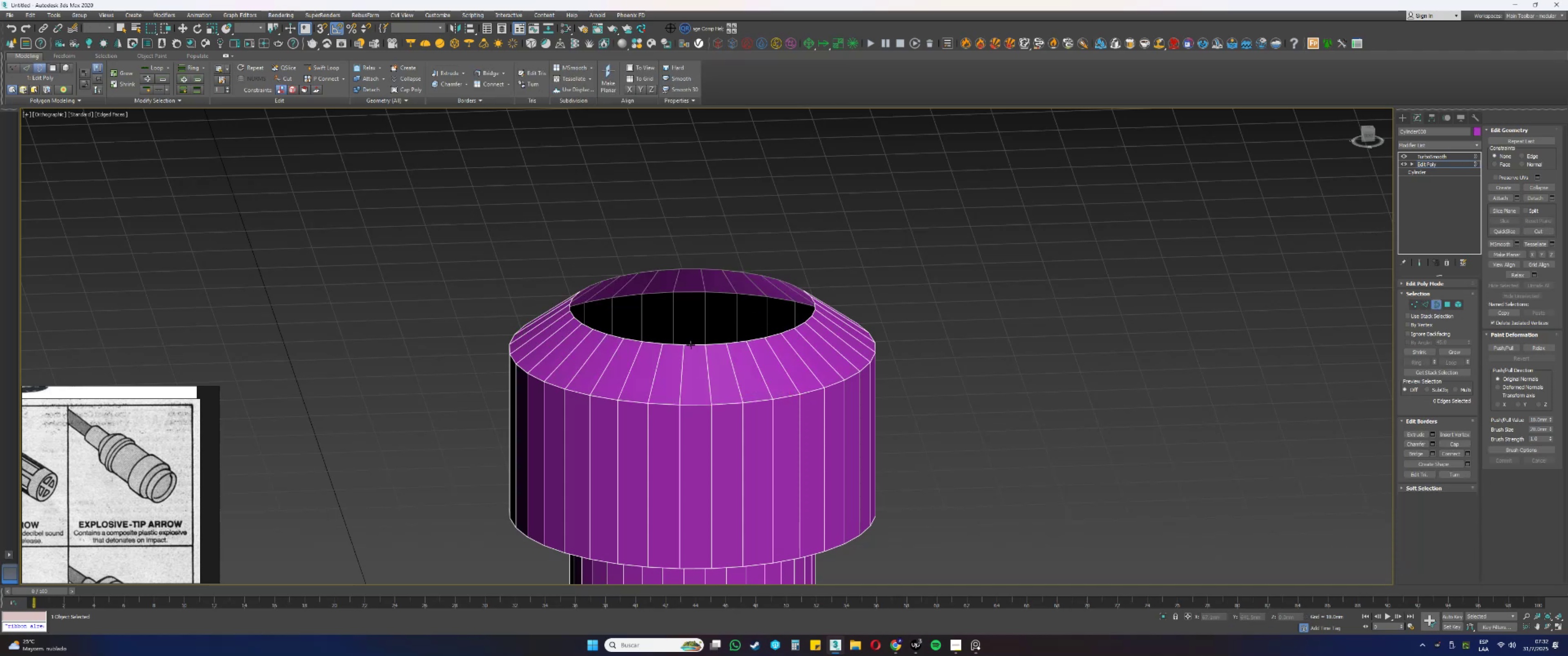 
left_click([689, 343])
 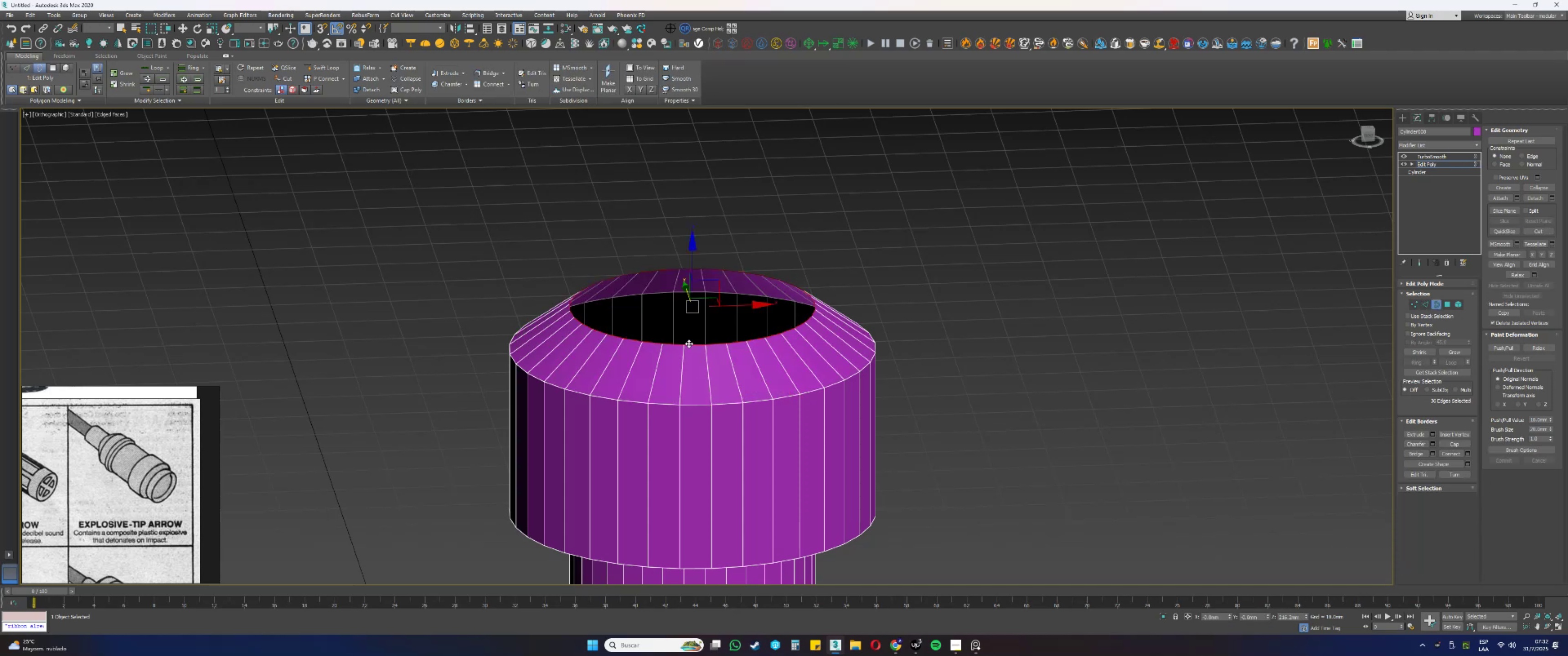 
type(fz)
 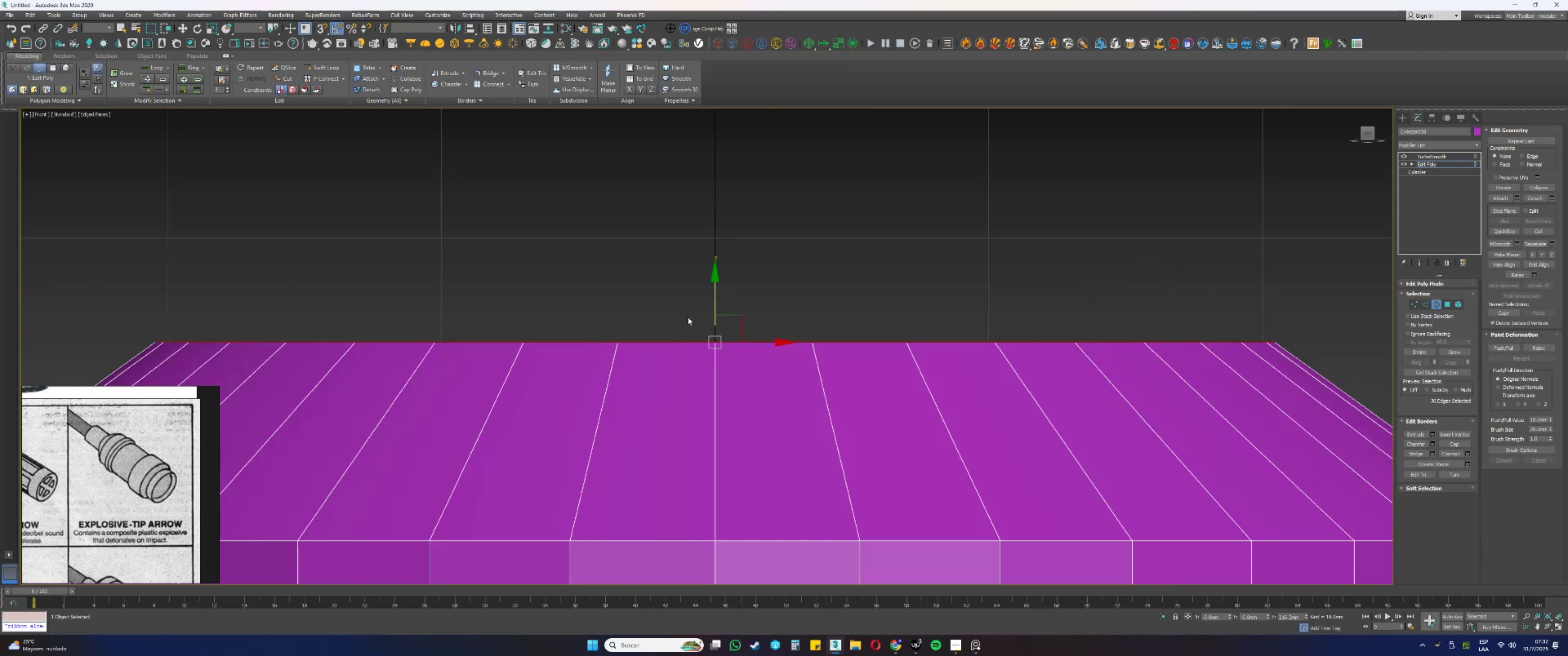 
scroll: coordinate [688, 315], scroll_direction: down, amount: 6.0
 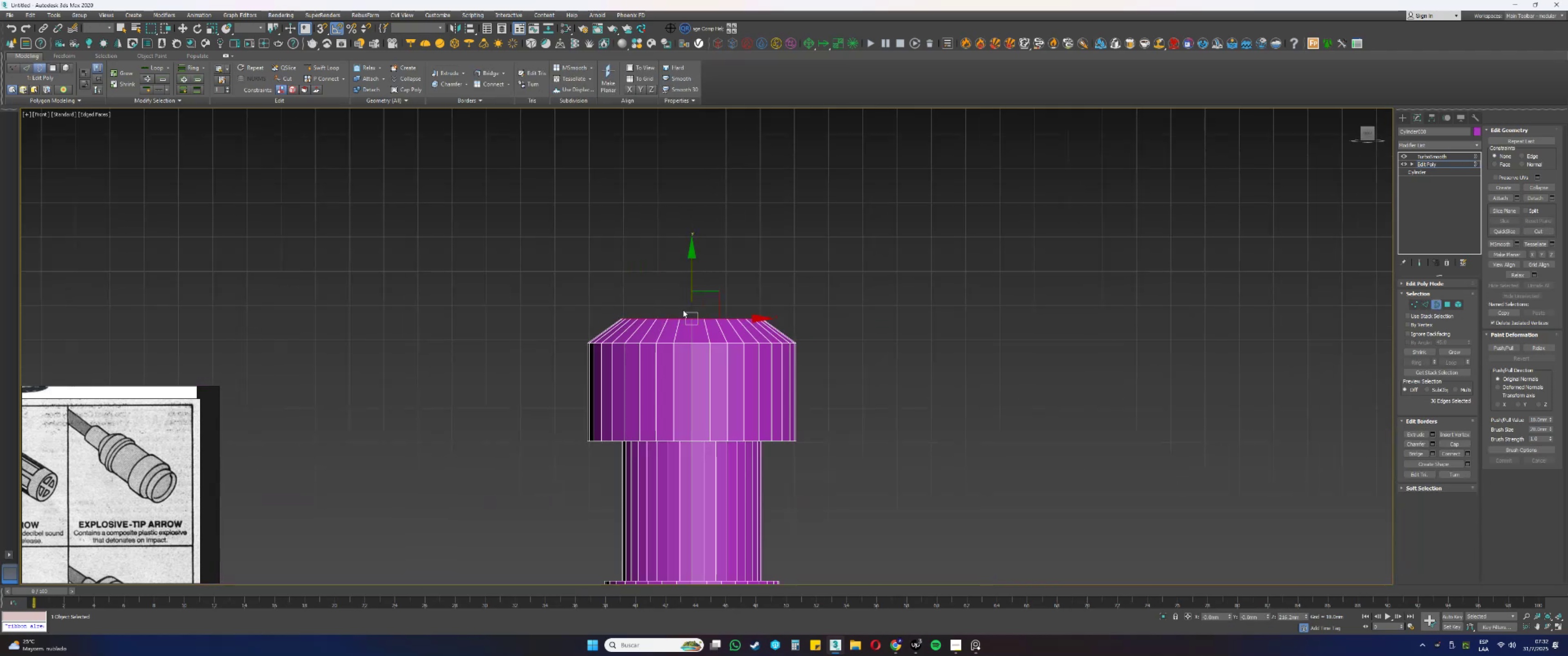 
scroll: coordinate [692, 283], scroll_direction: up, amount: 1.0
 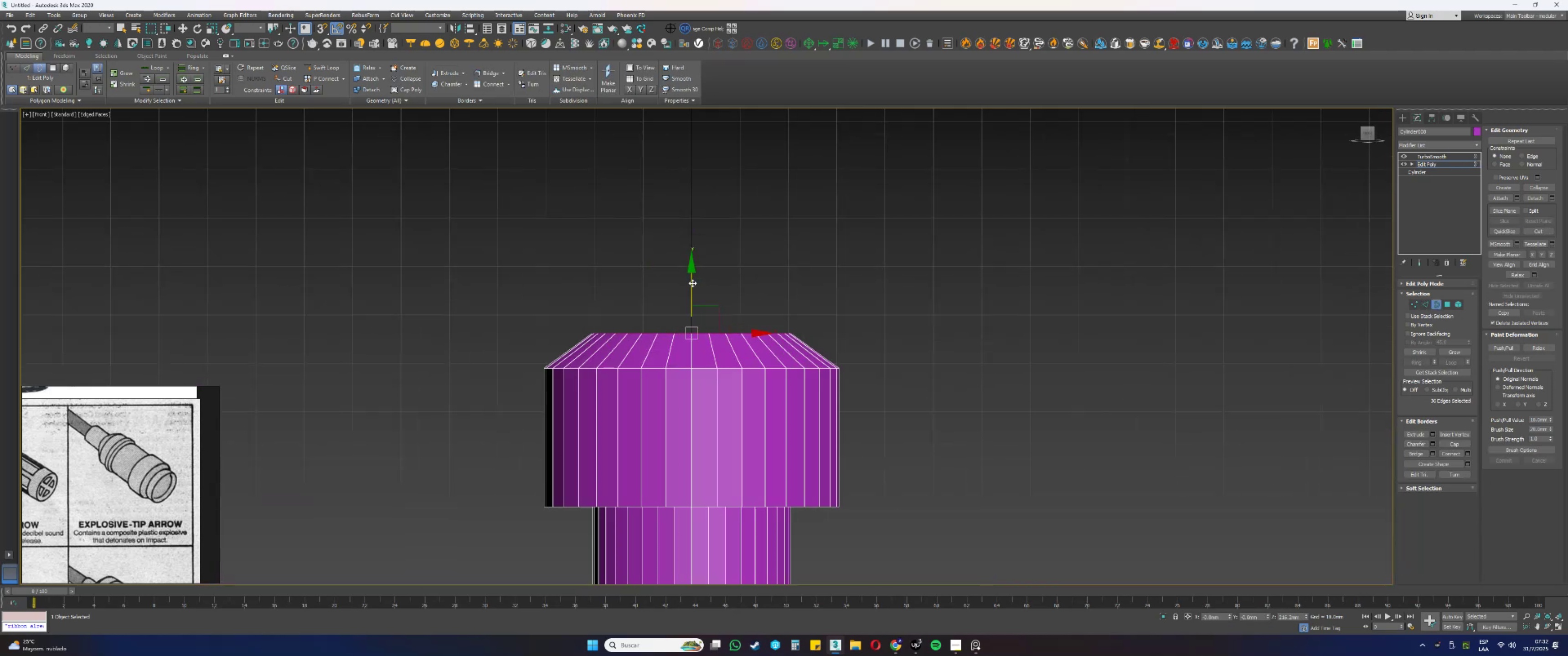 
left_click_drag(start_coordinate=[692, 283], to_coordinate=[691, 289])
 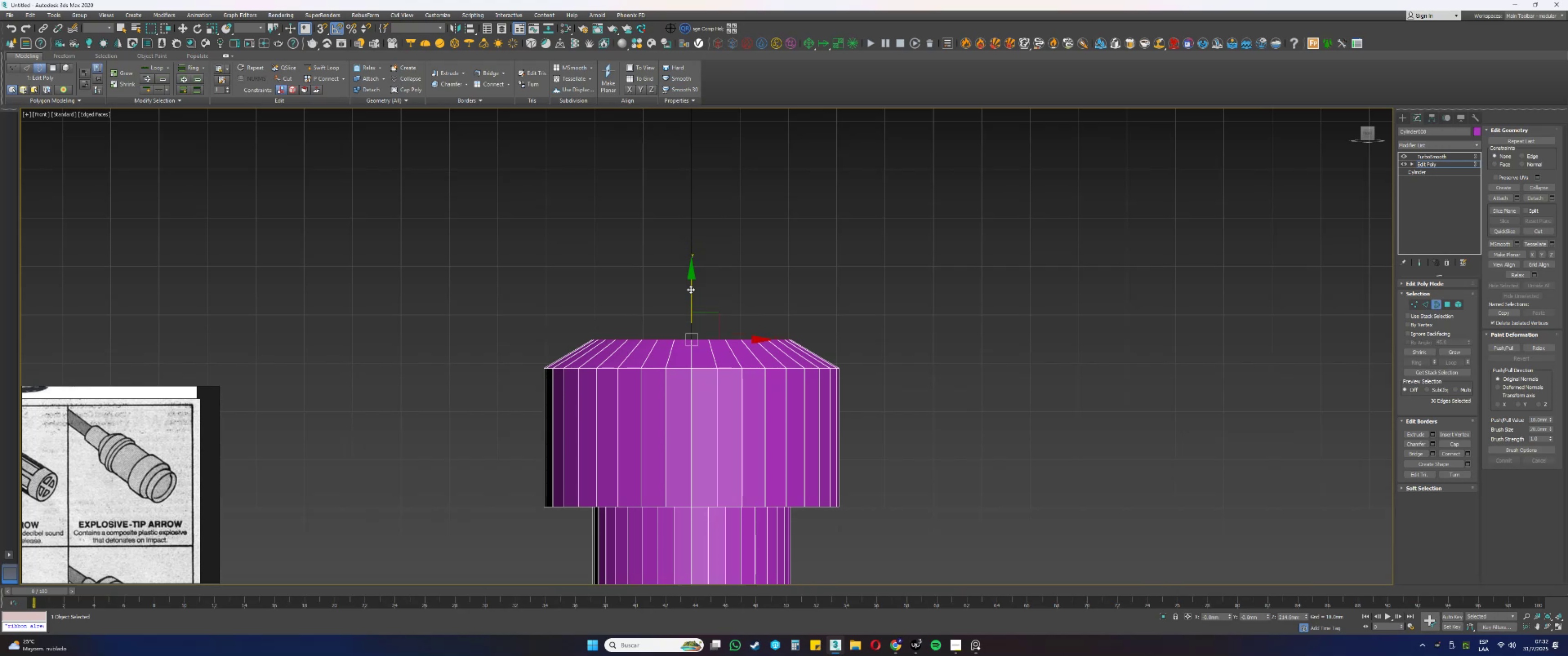 
hold_key(key=ShiftLeft, duration=0.39)
left_click_drag(start_coordinate=[691, 289], to_coordinate=[696, 256])
 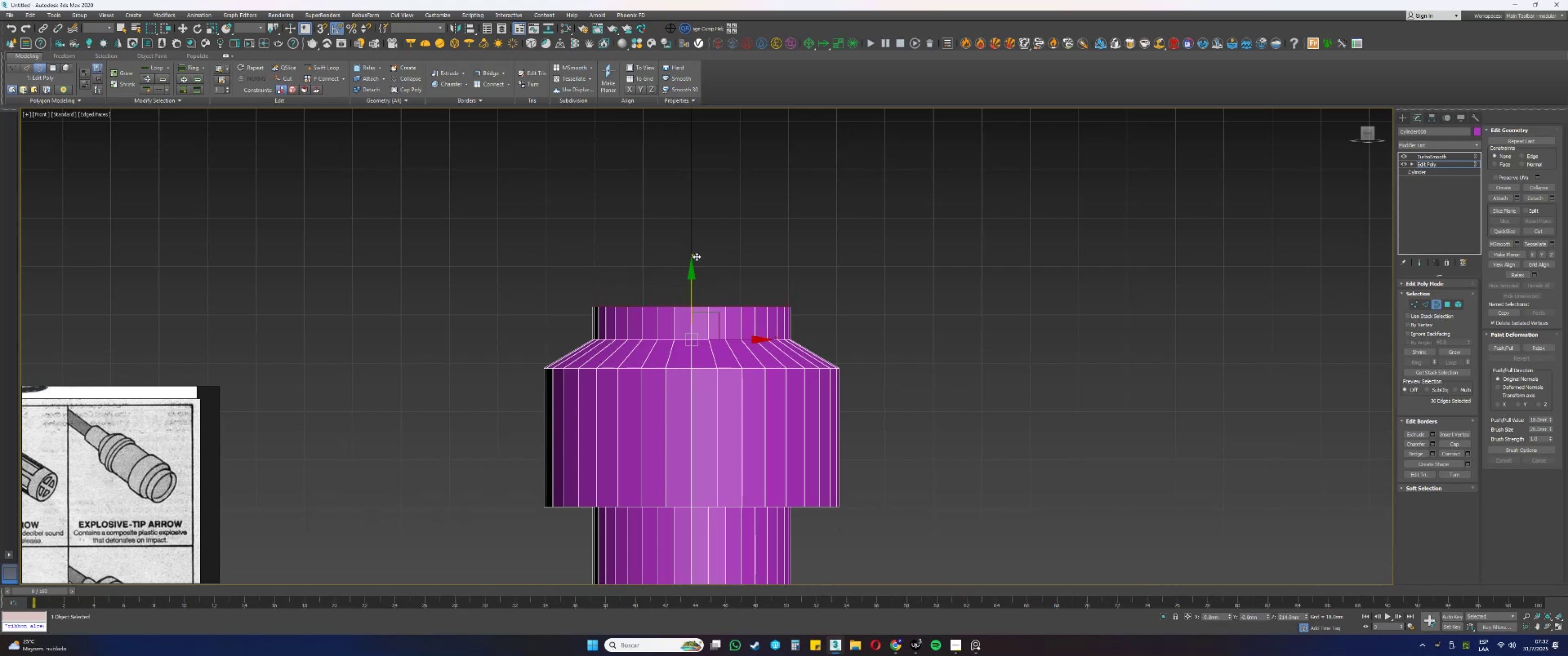 
key(Alt+AltLeft)
 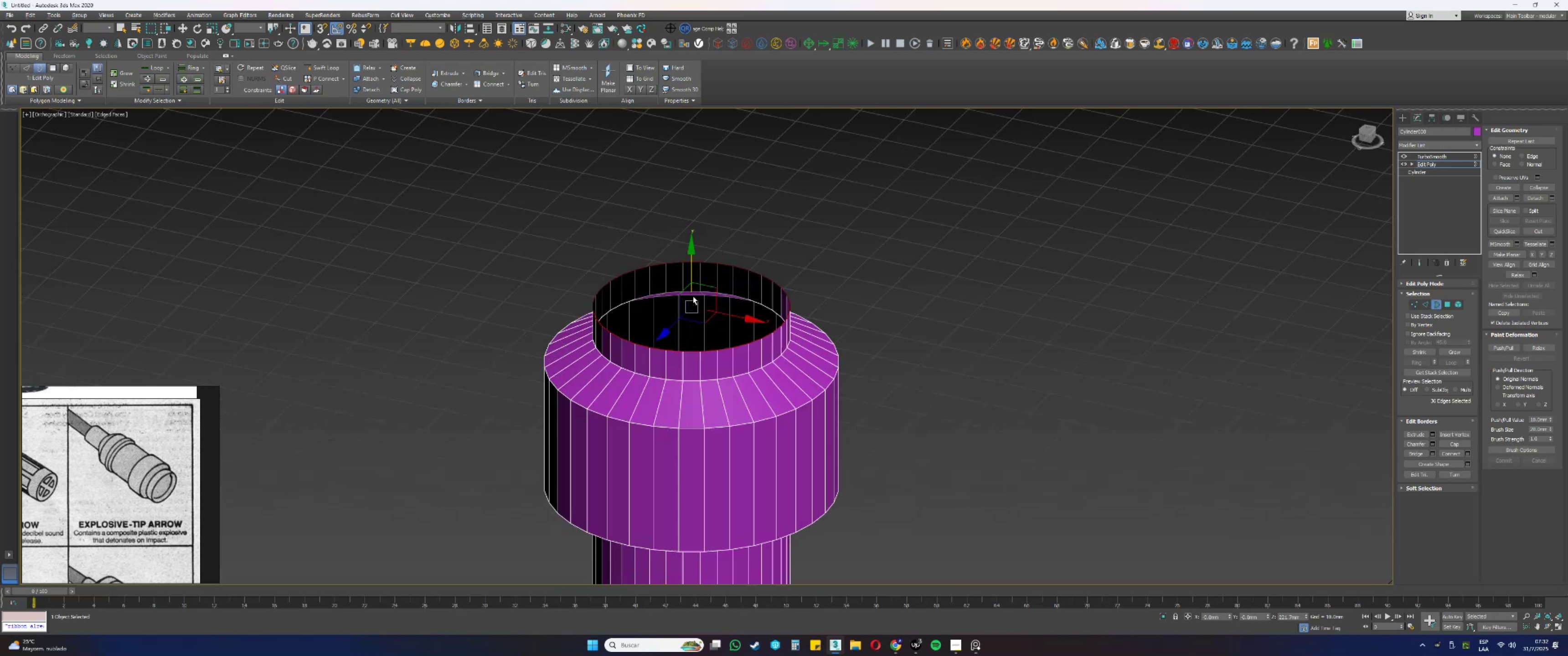 
scroll: coordinate [676, 325], scroll_direction: up, amount: 3.0
 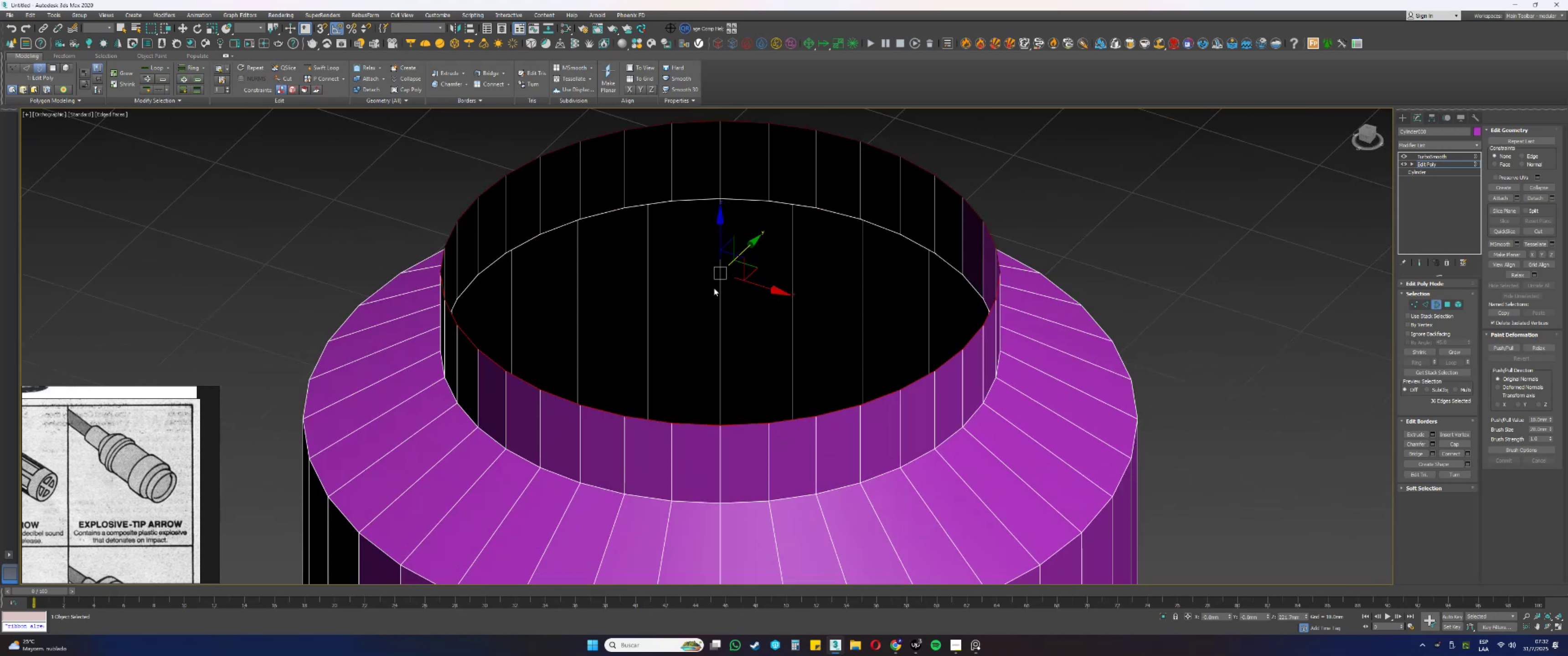 
key(R)
 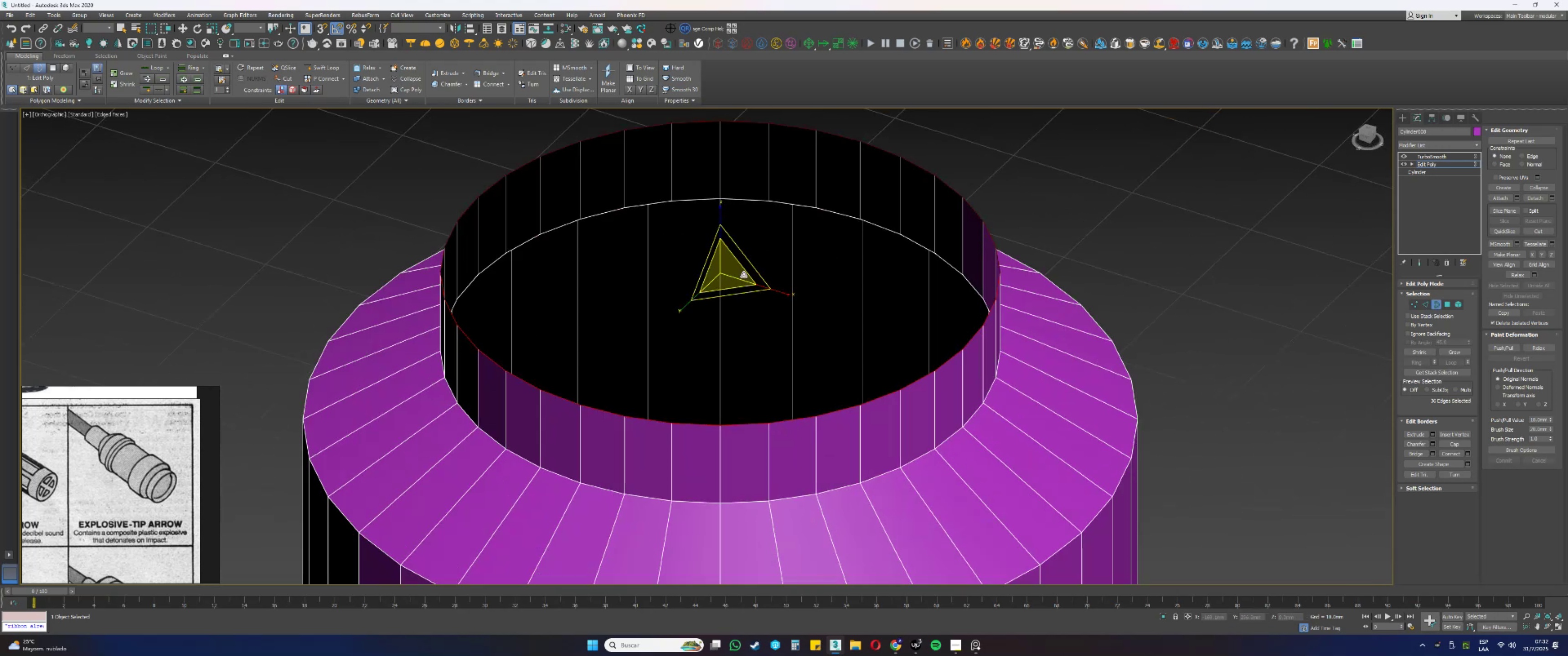 
hold_key(key=ShiftLeft, duration=1.5)
 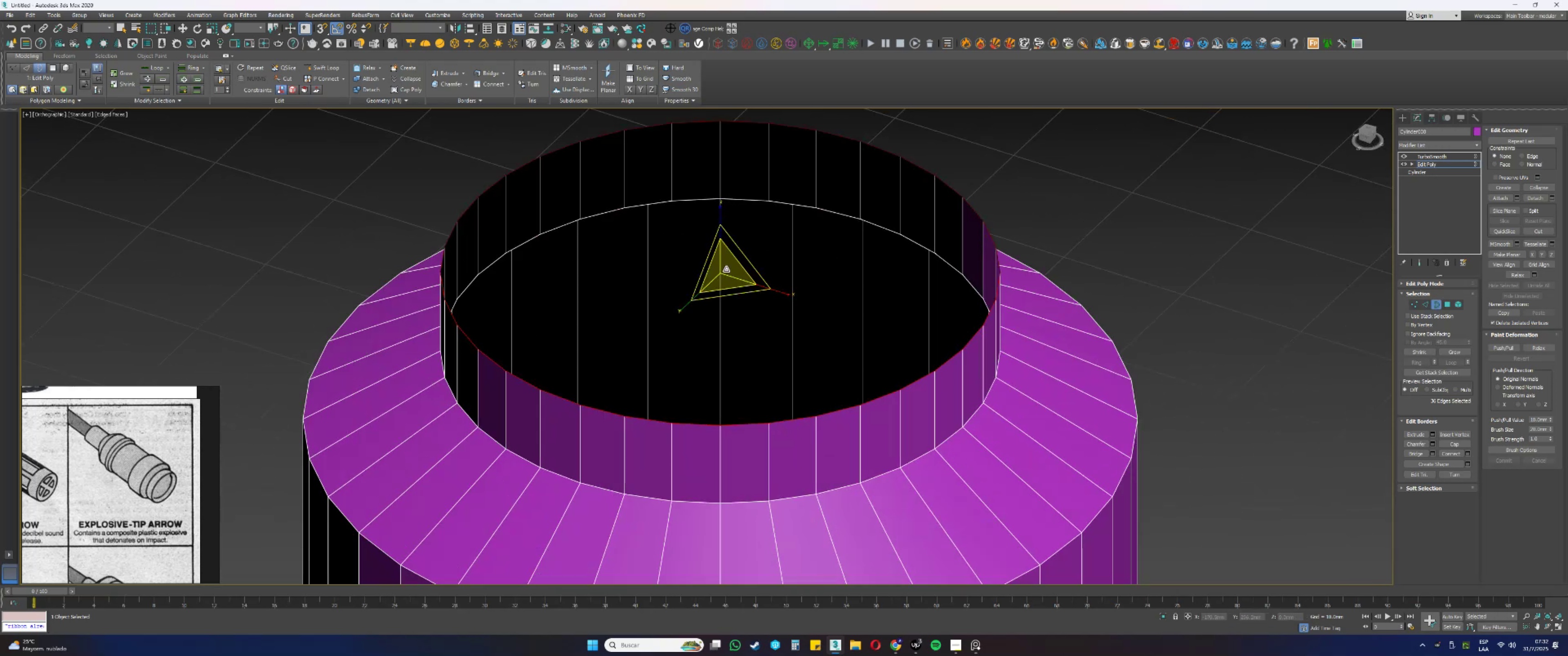 
key(Shift+ShiftLeft)
 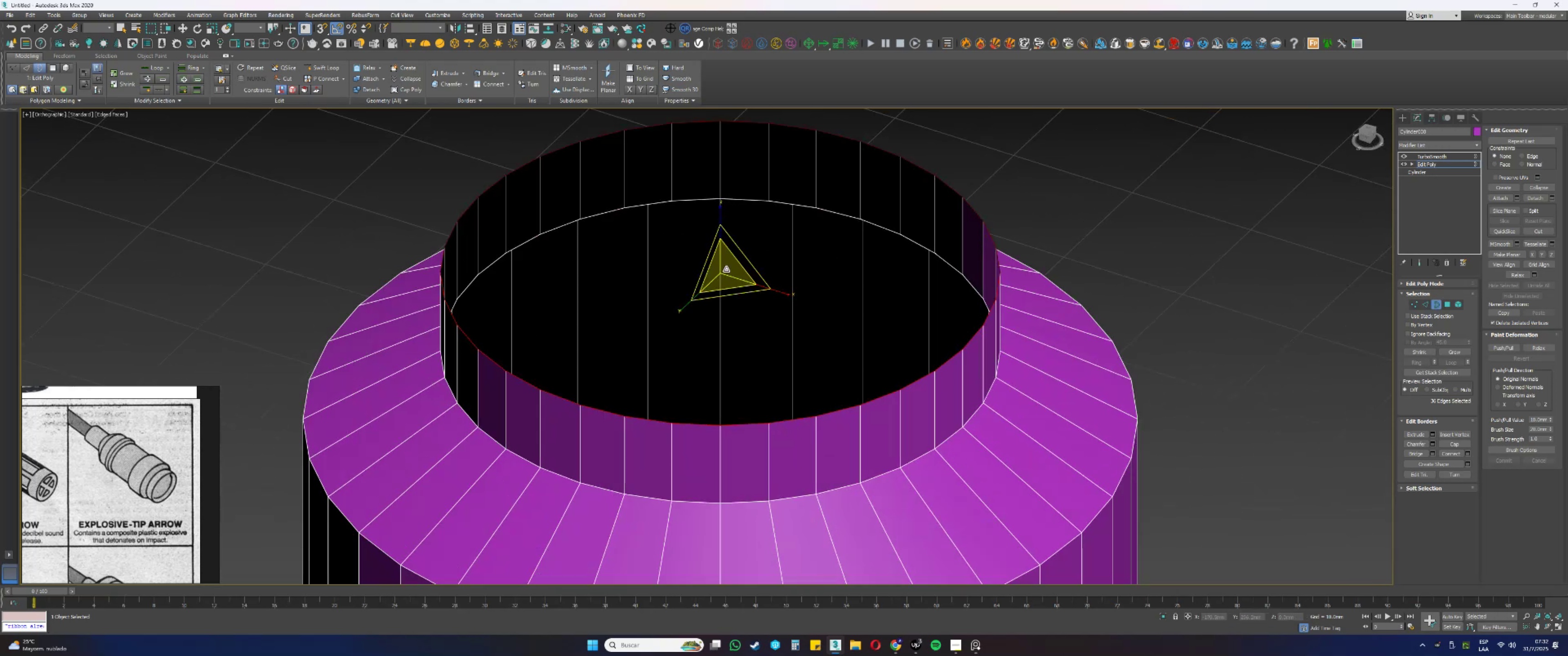 
key(Shift+ShiftLeft)
 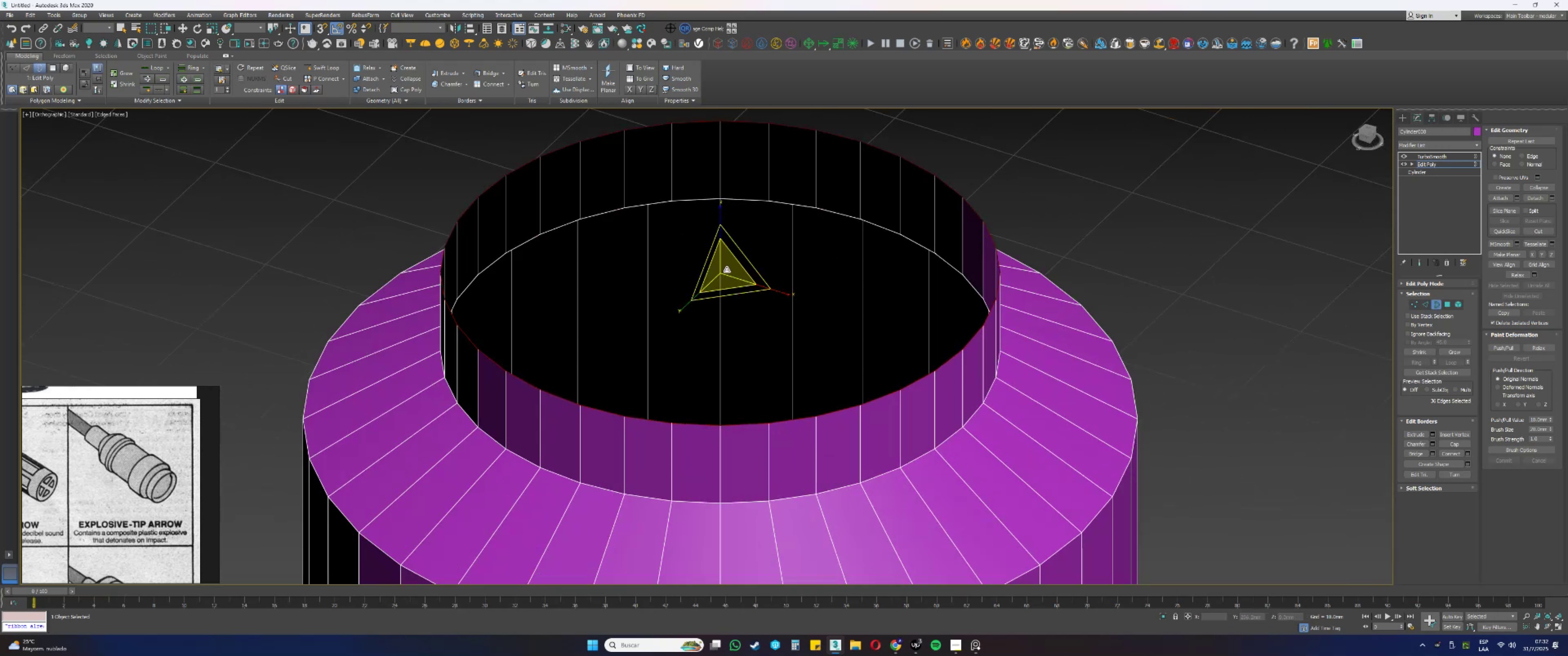 
left_click_drag(start_coordinate=[726, 269], to_coordinate=[721, 270])
 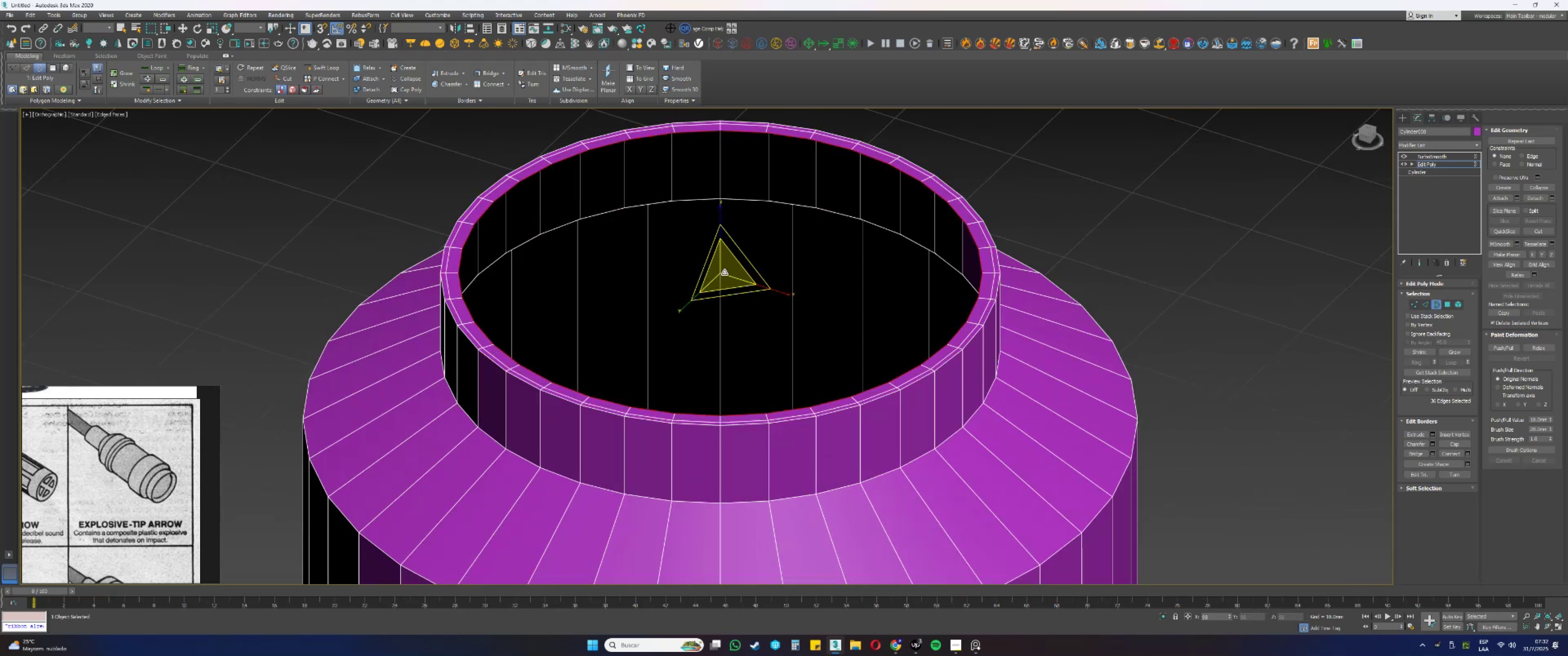 
key(Shift+ShiftLeft)
 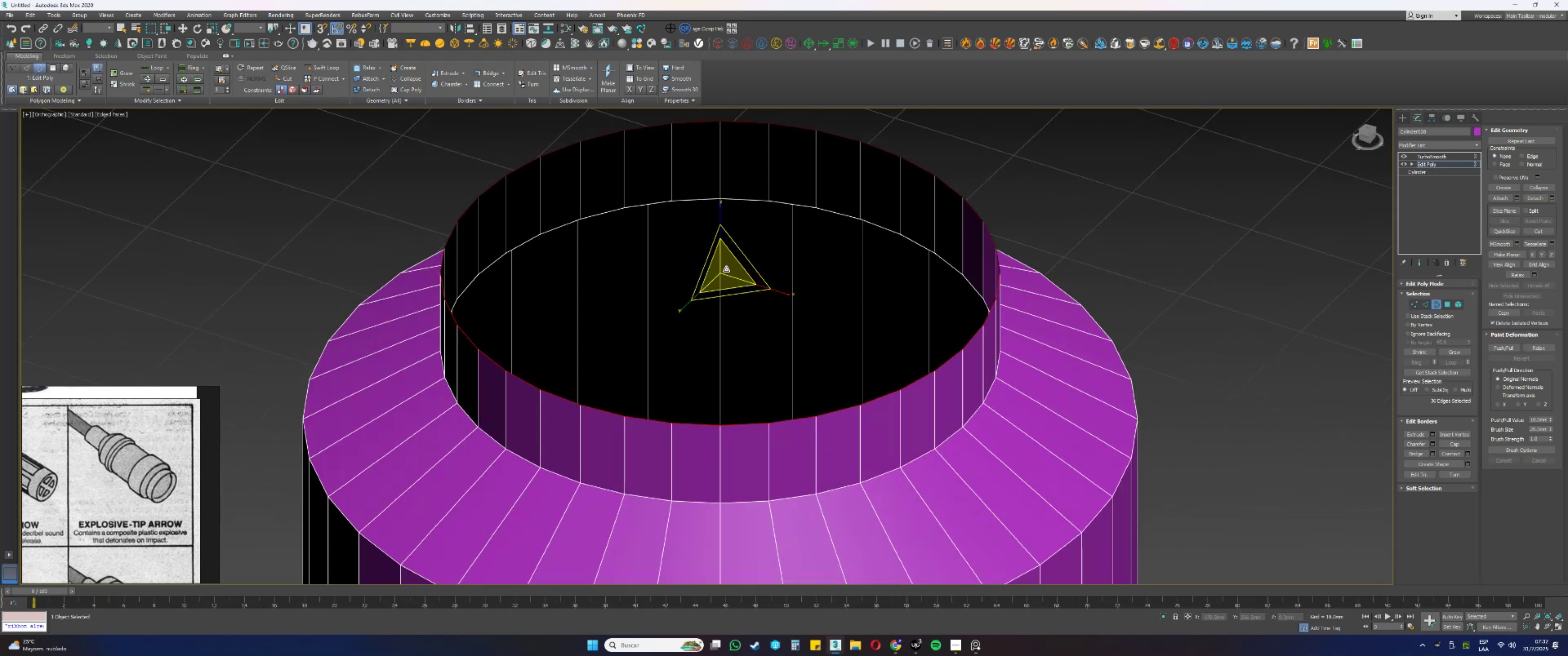 
key(Shift+ShiftLeft)
 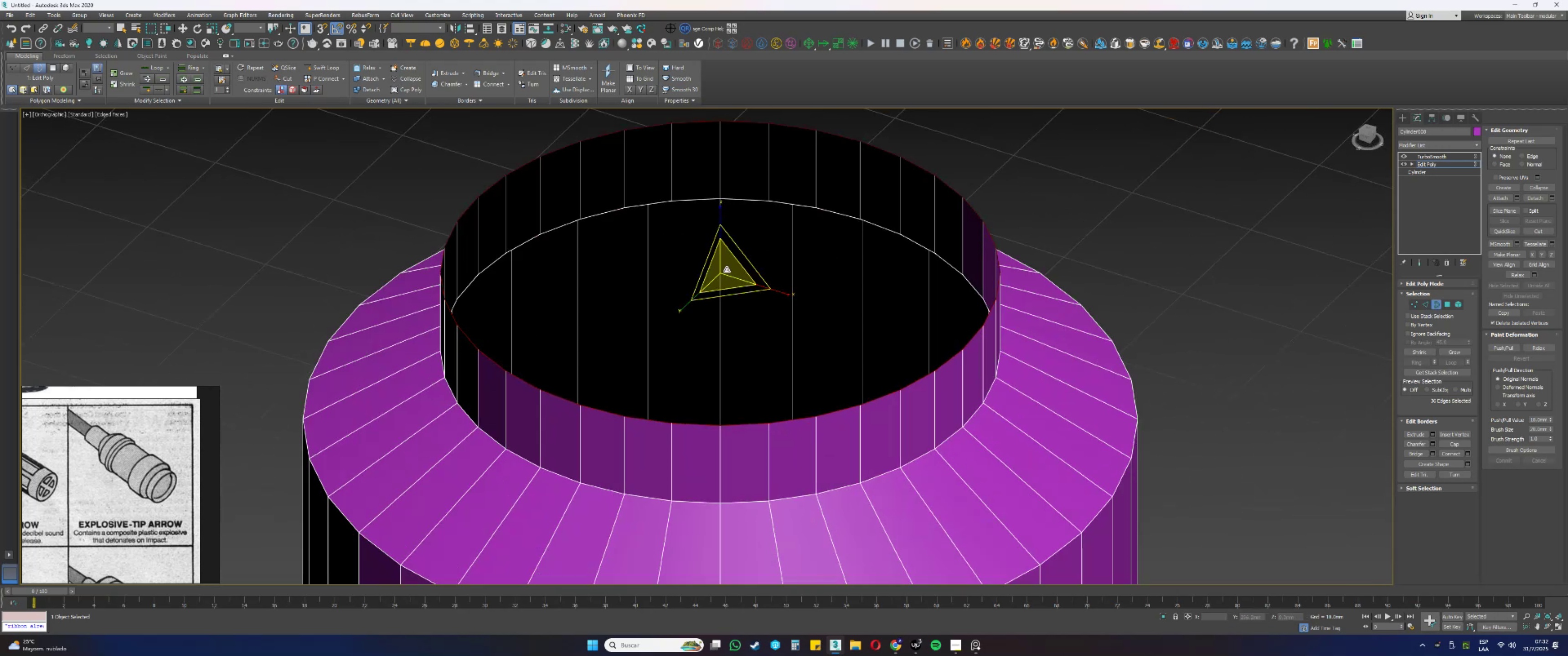 
key(Shift+ShiftLeft)
 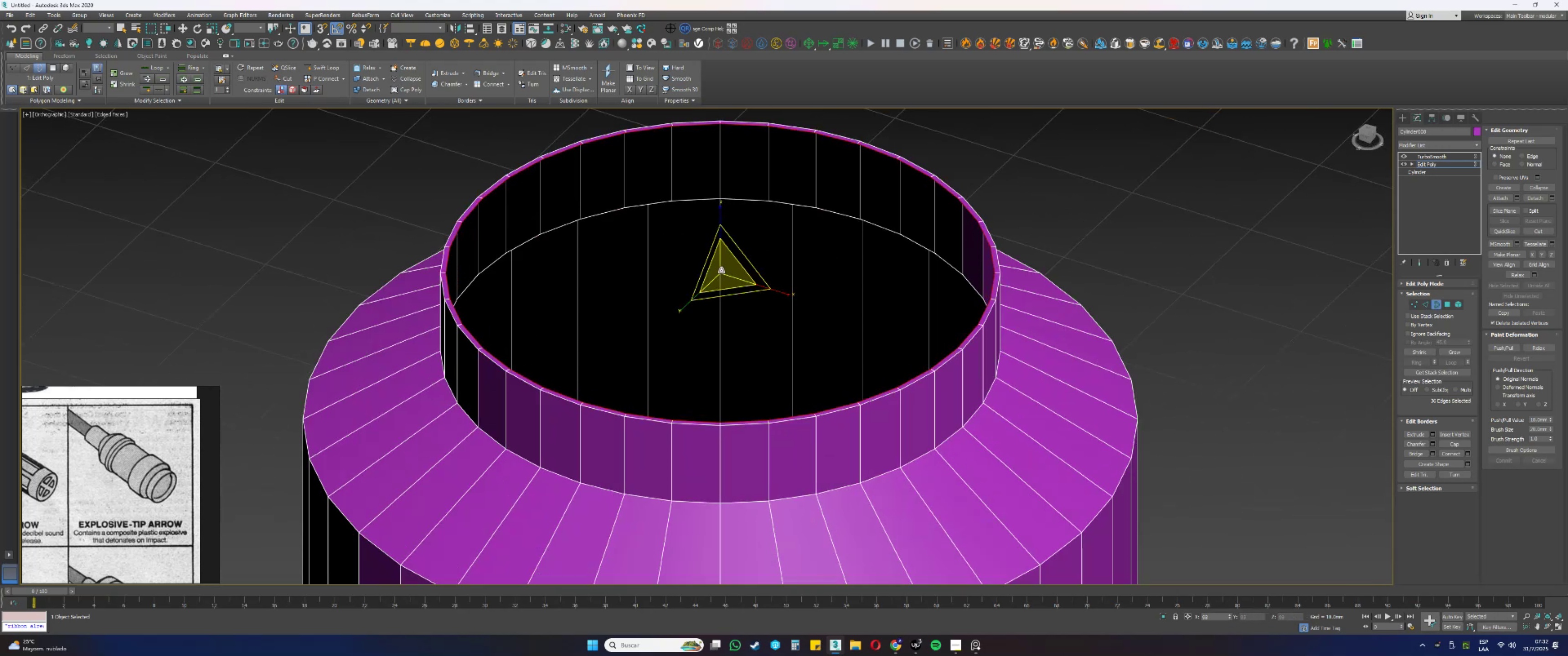 
hold_key(key=ShiftLeft, duration=0.32)
 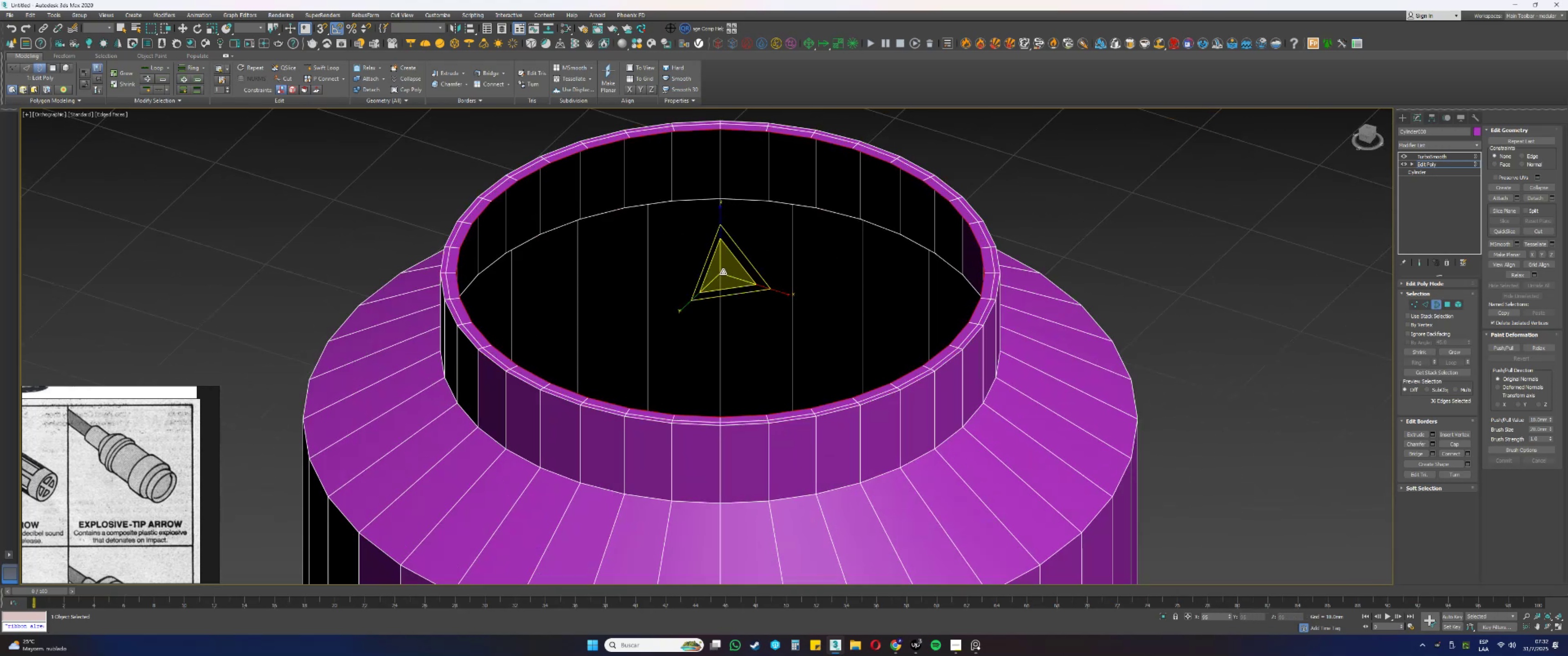 
hold_key(key=ShiftLeft, duration=0.45)
 